 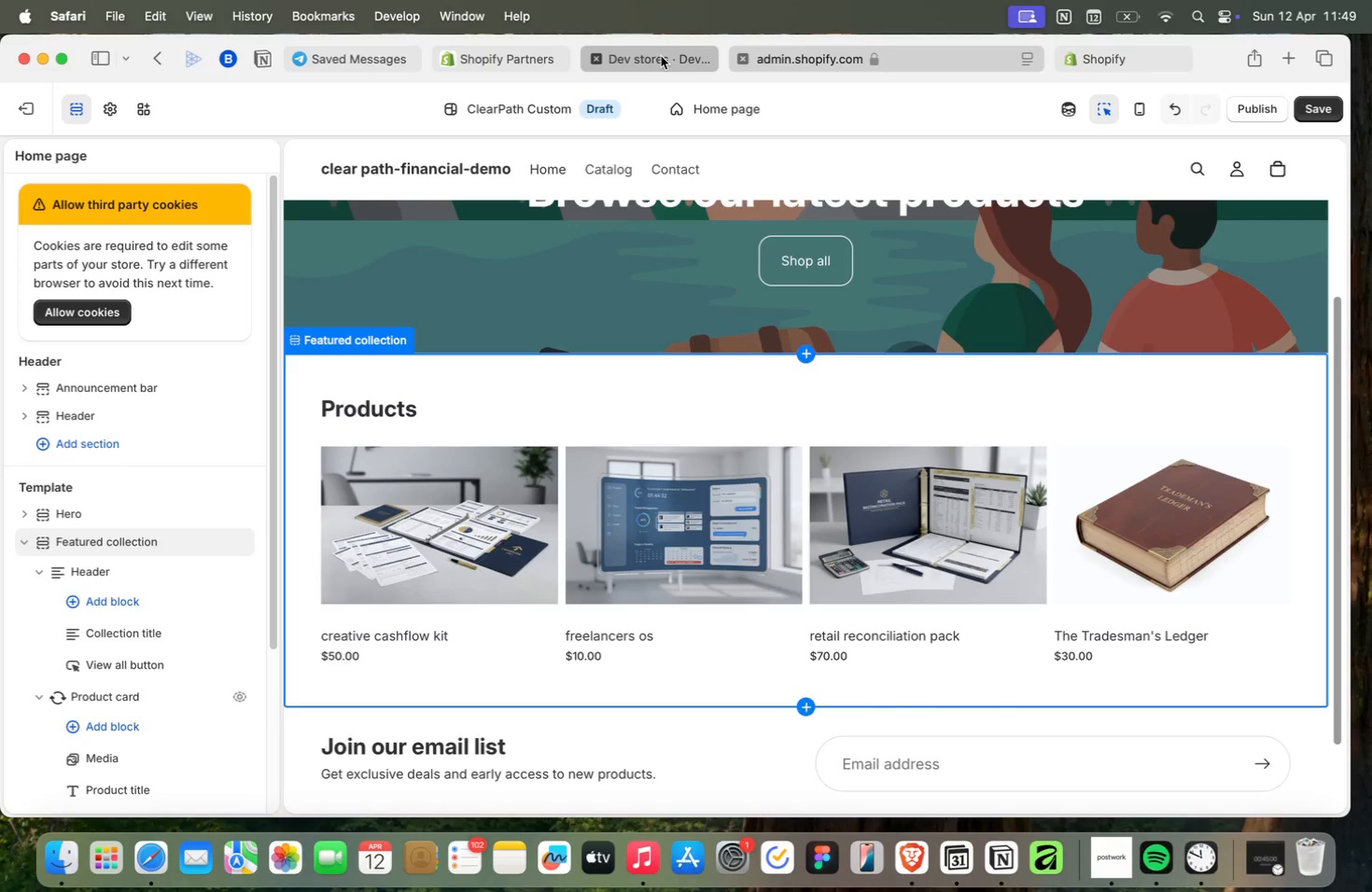 
left_click([1160, 63])
 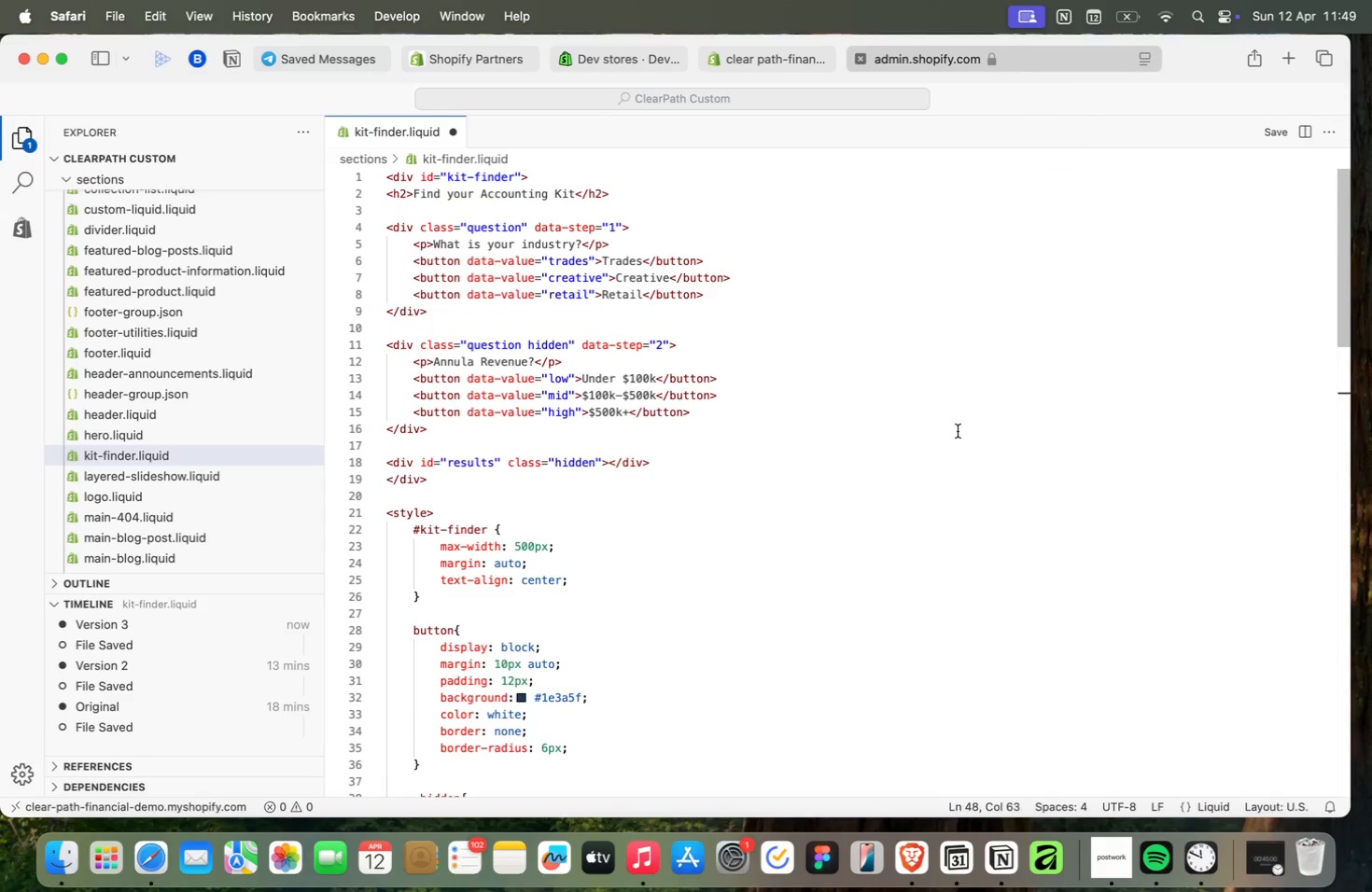 
left_click([958, 431])
 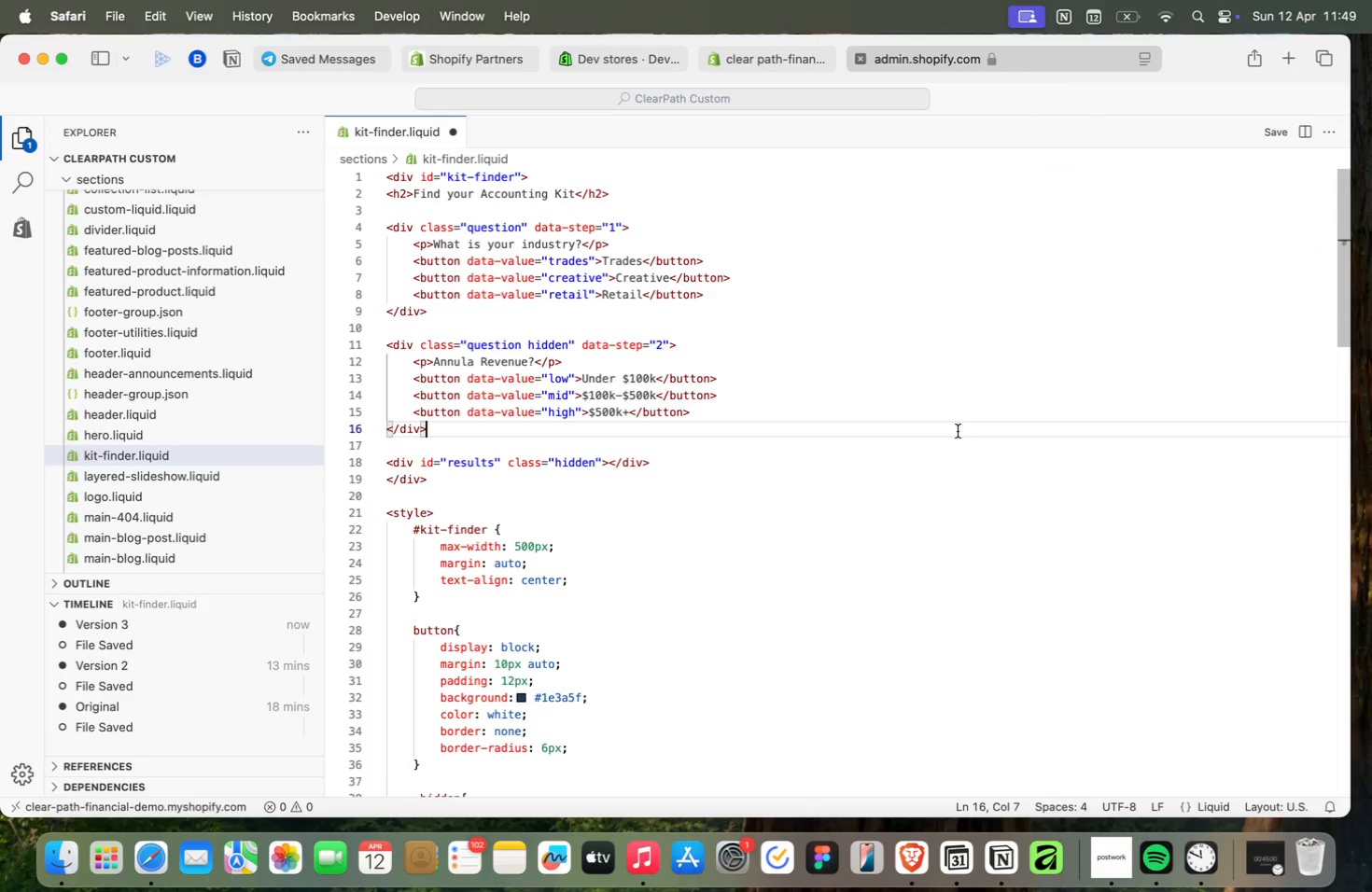 
key(ArrowUp)
 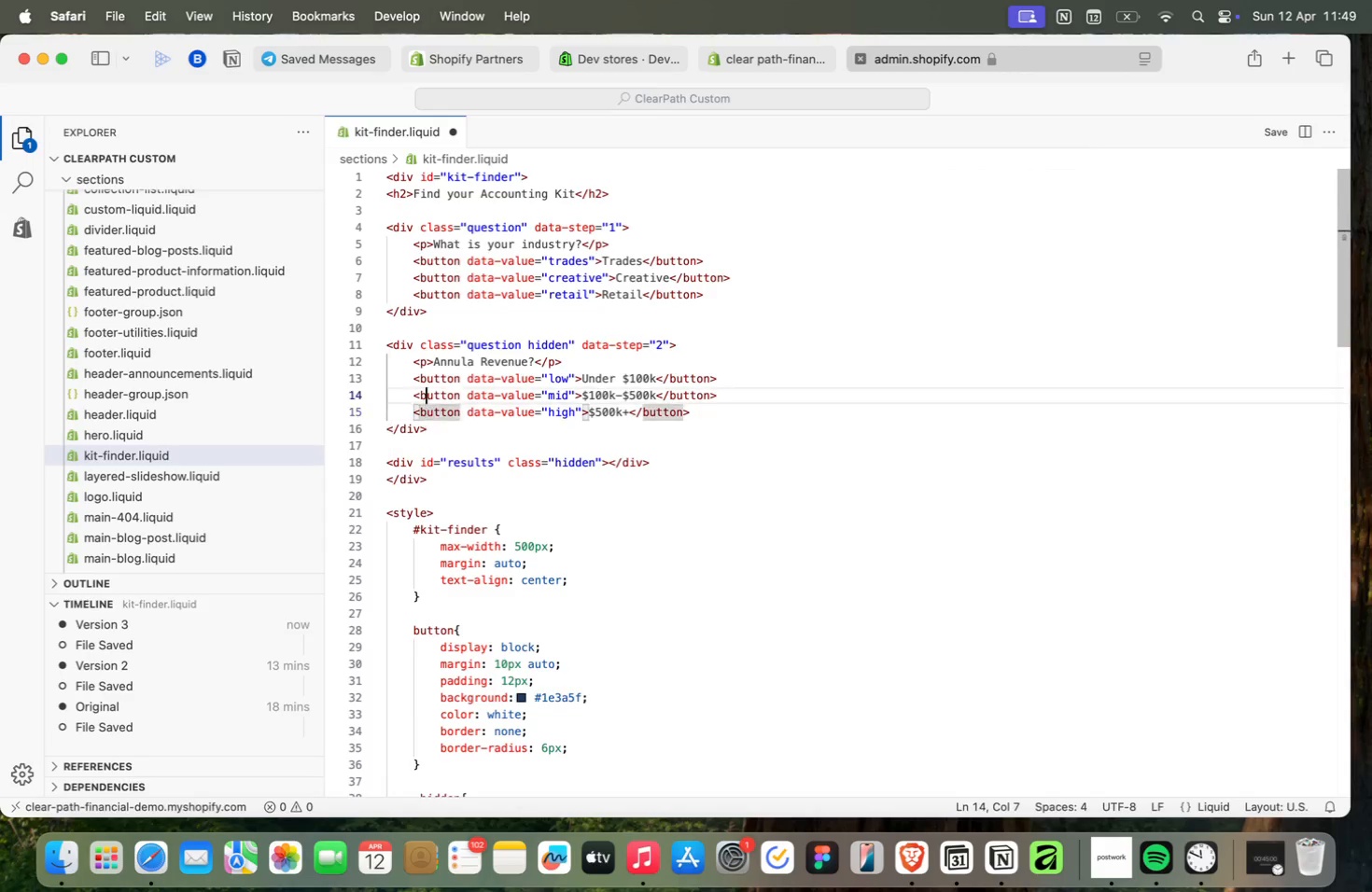 
key(ArrowUp)
 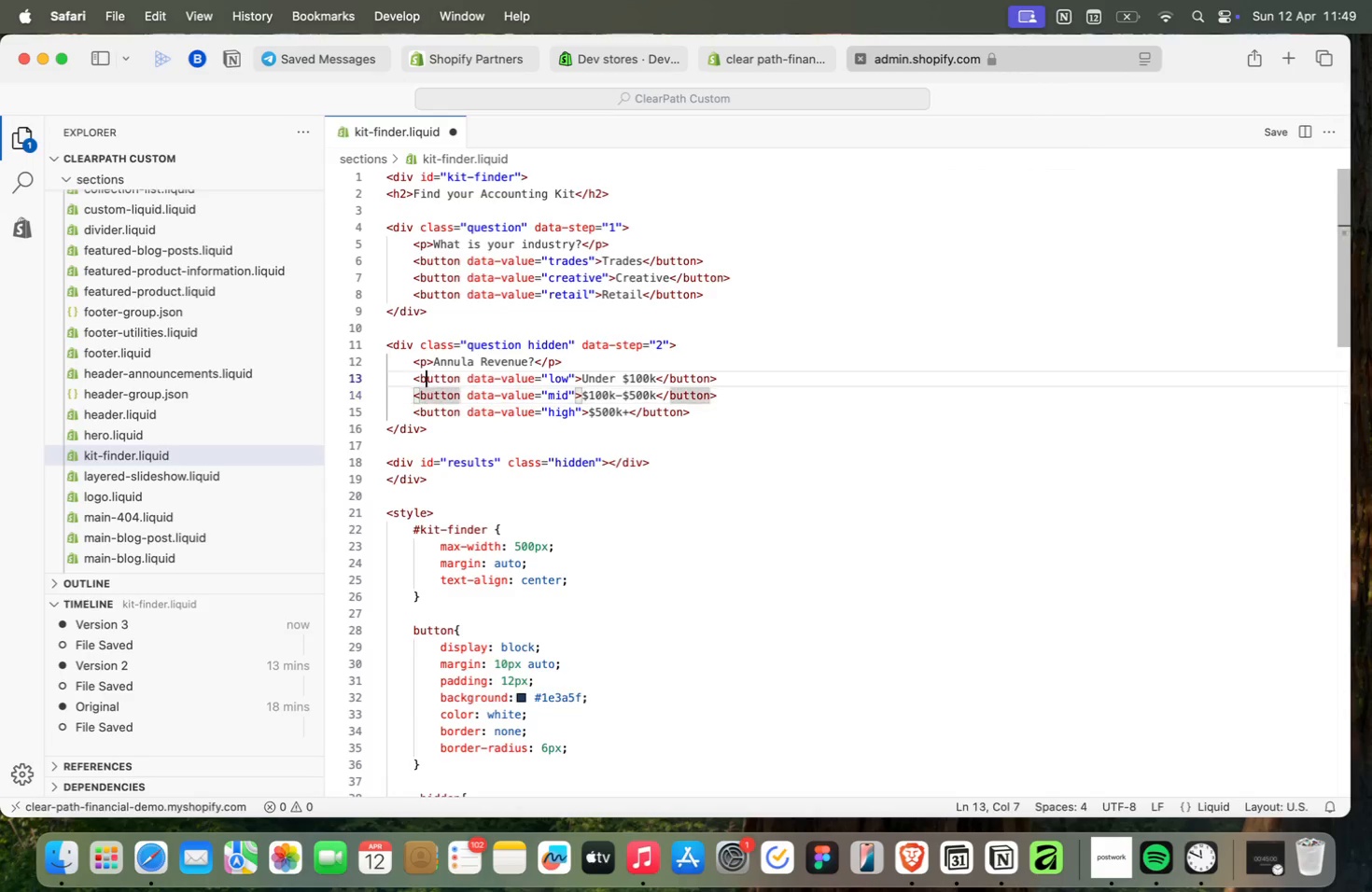 
key(ArrowUp)
 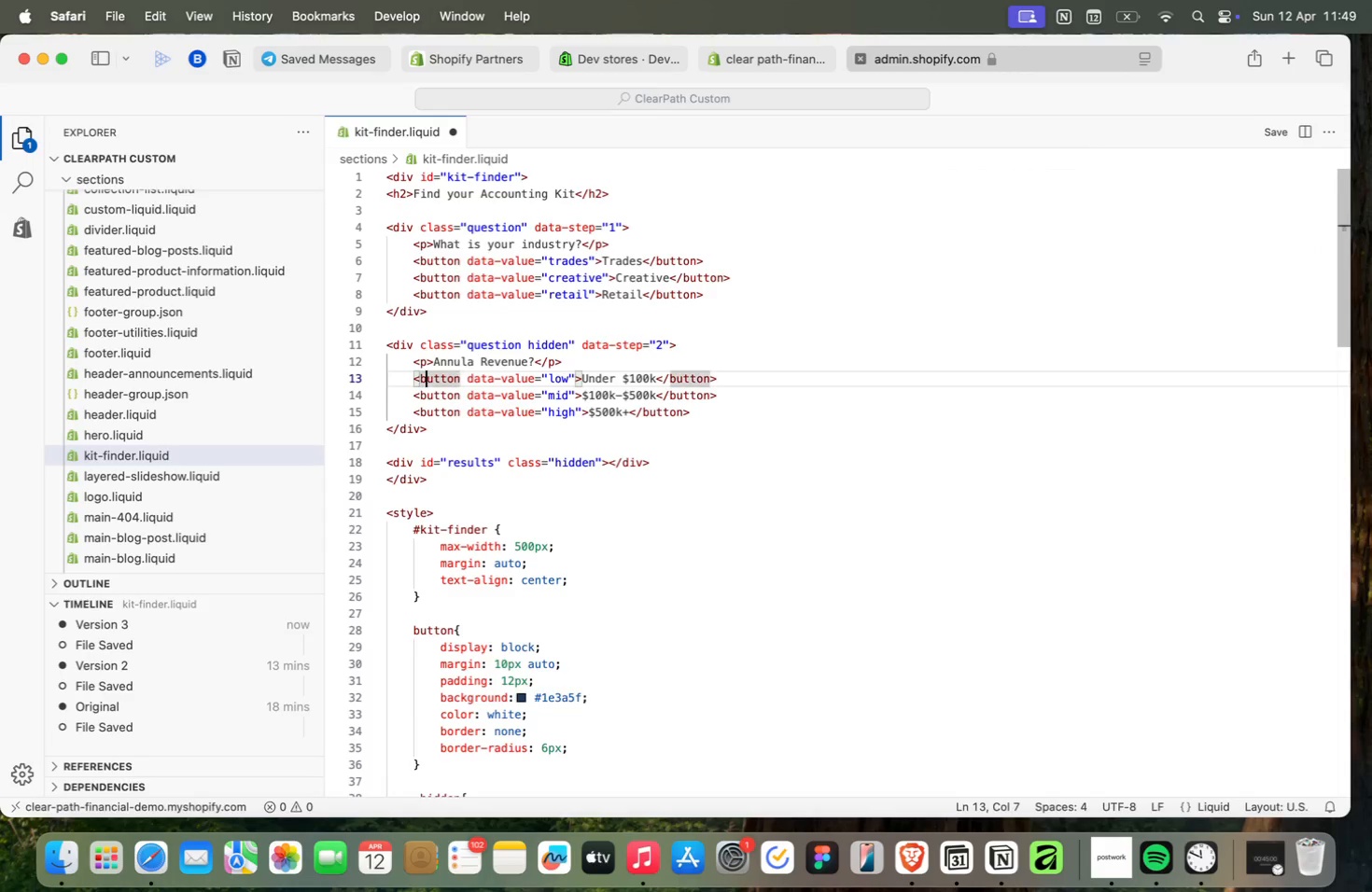 
key(ArrowUp)
 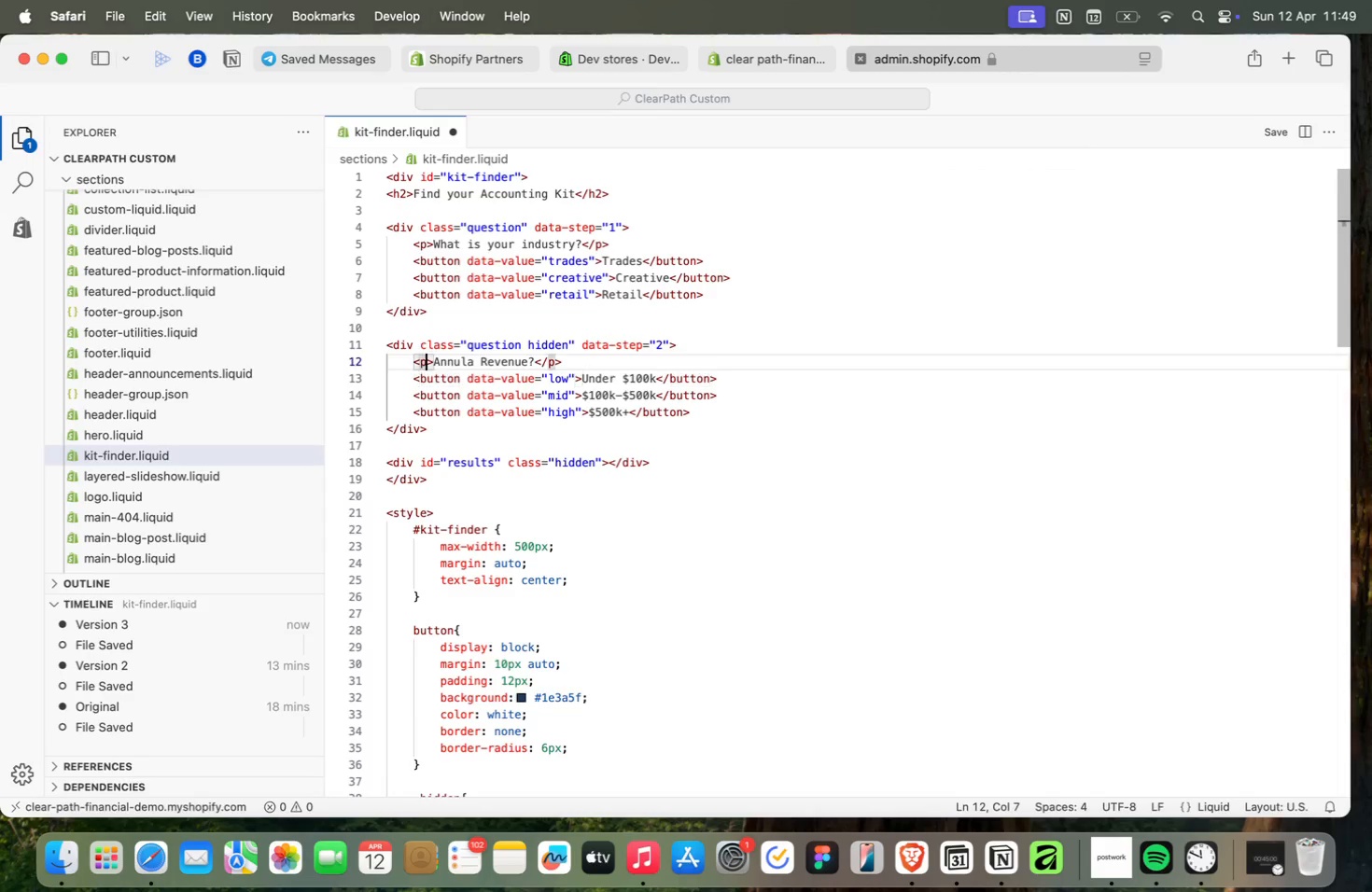 
key(ArrowUp)
 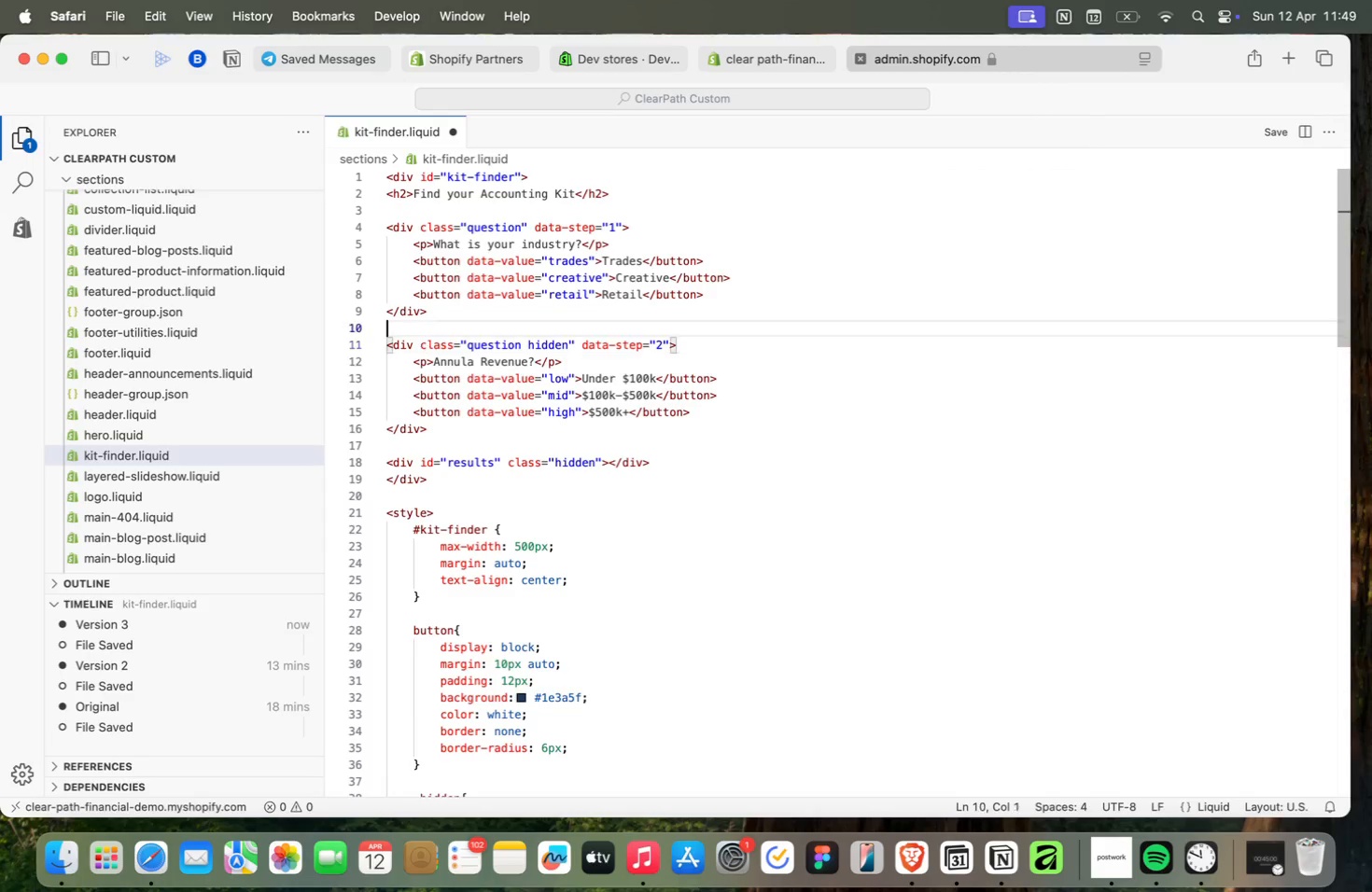 
key(ArrowUp)
 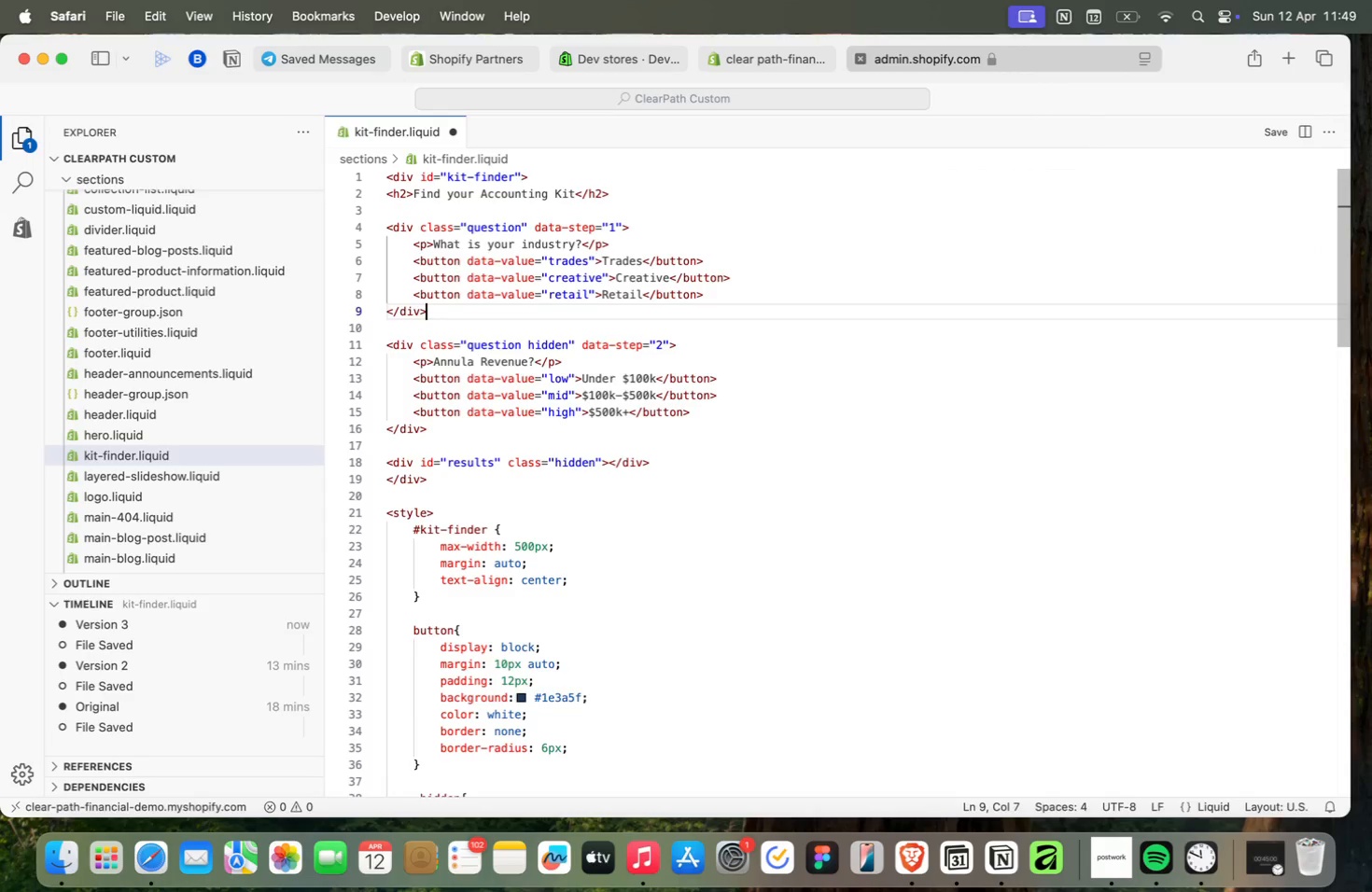 
key(ArrowUp)
 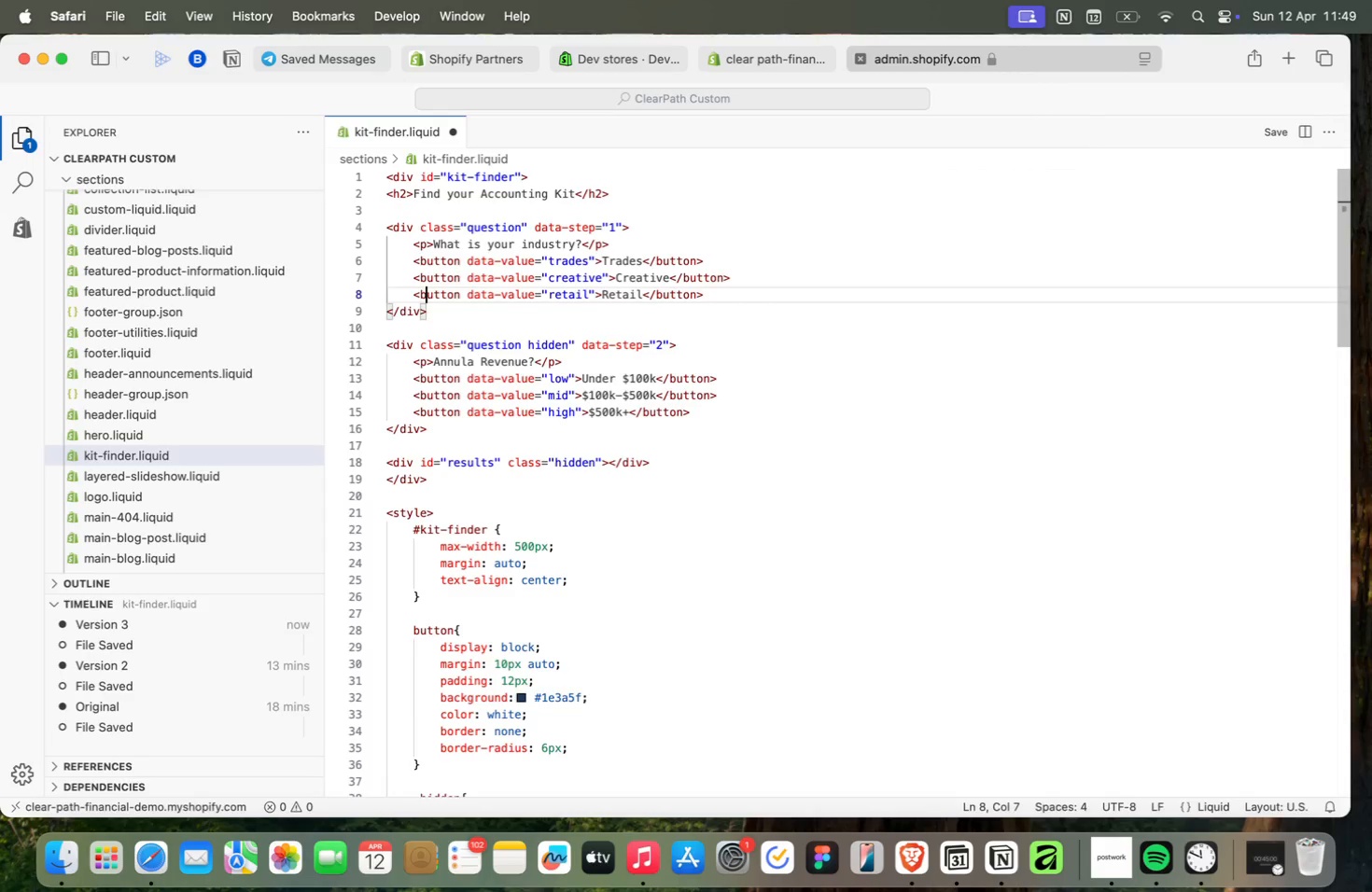 
key(ArrowUp)
 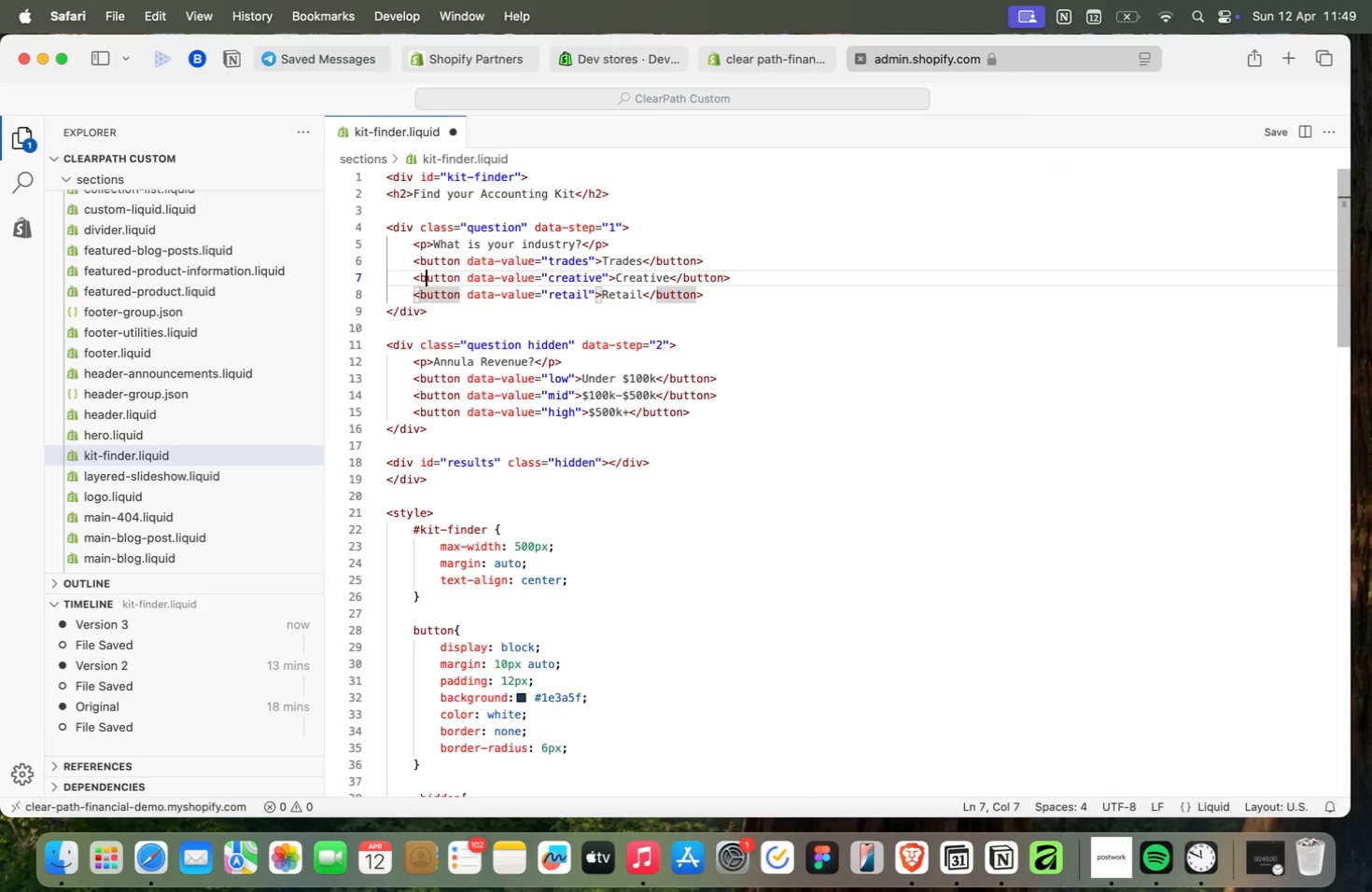 
key(ArrowUp)
 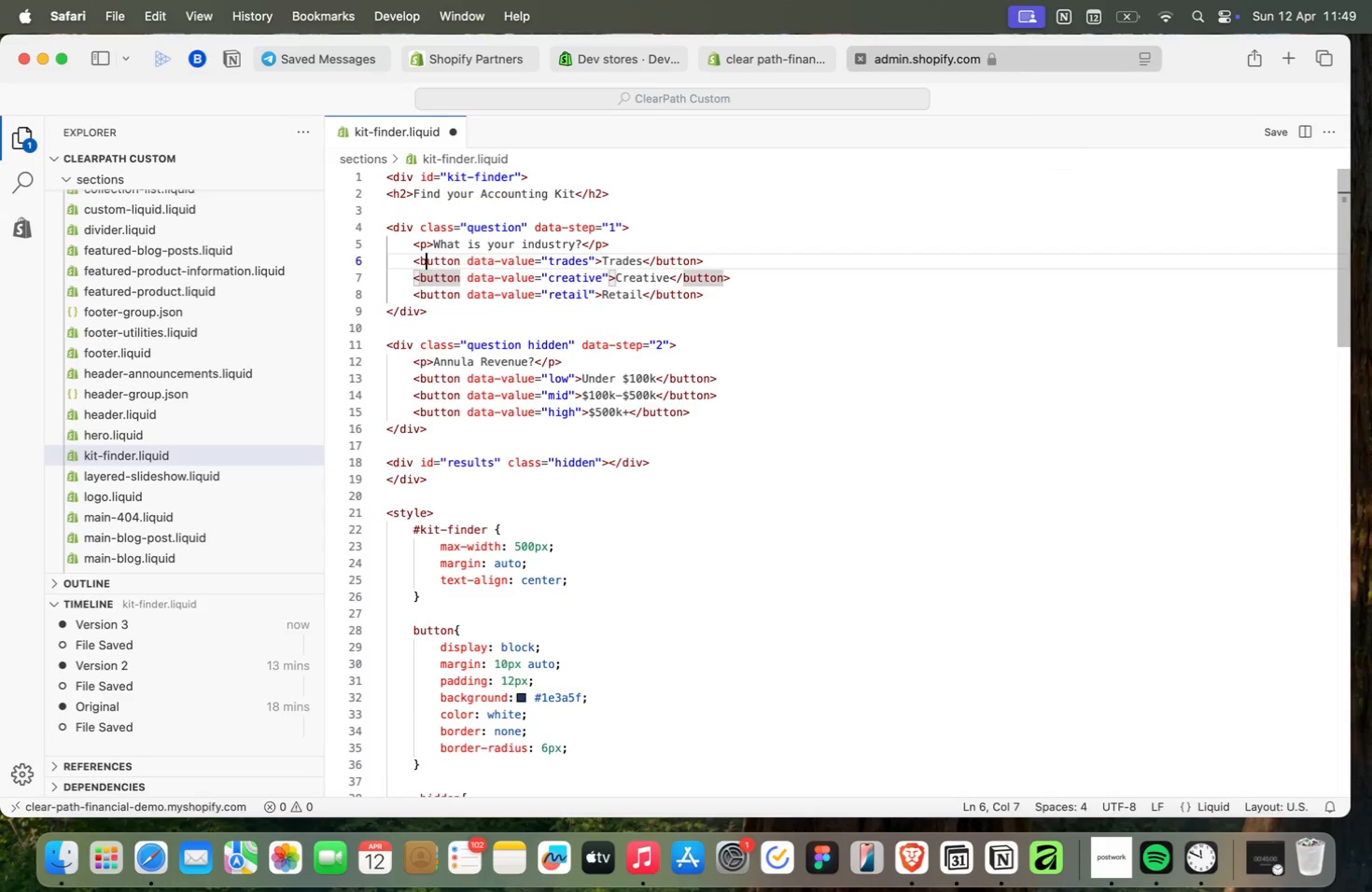 
key(ArrowUp)
 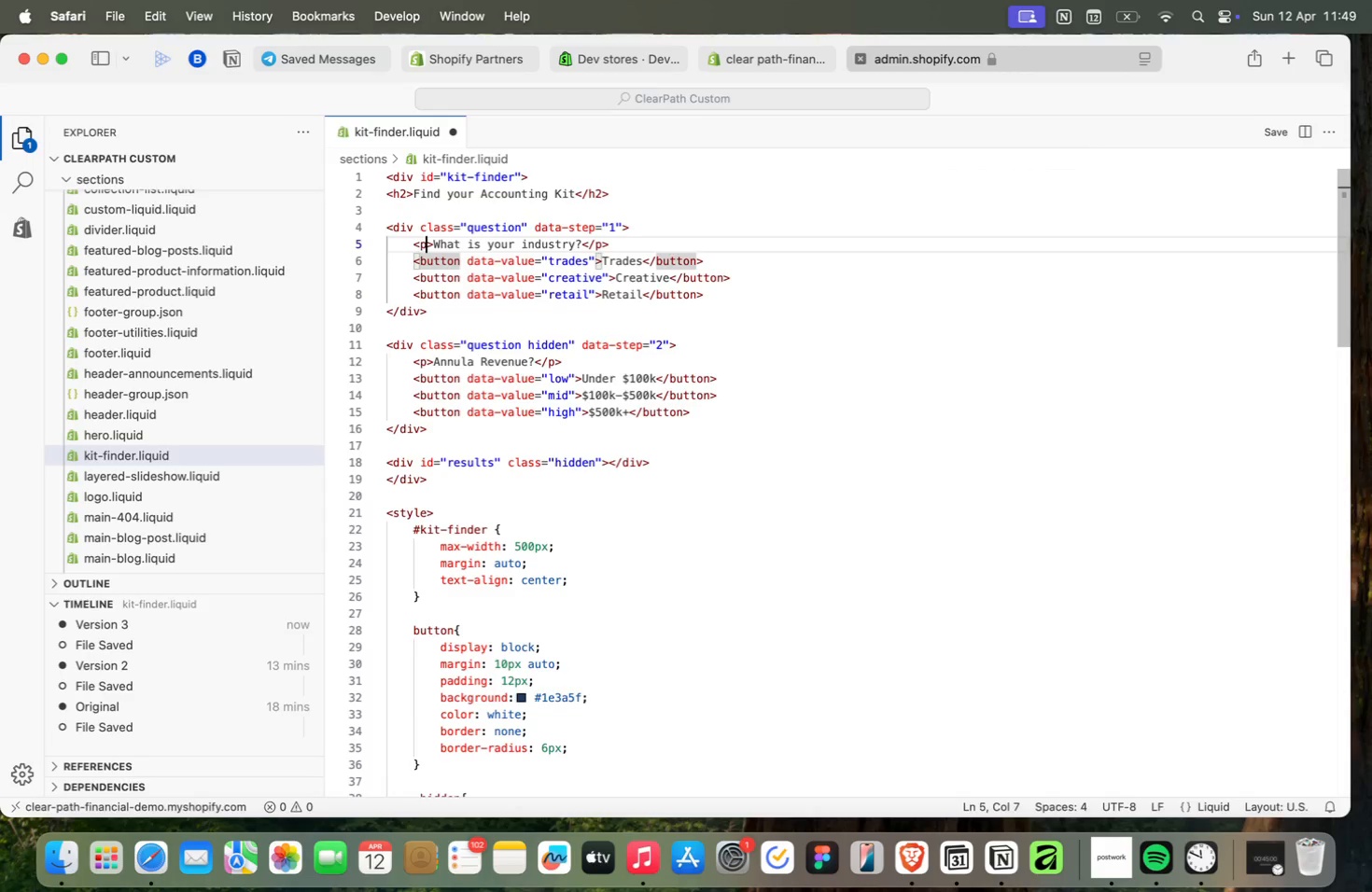 
key(ArrowUp)
 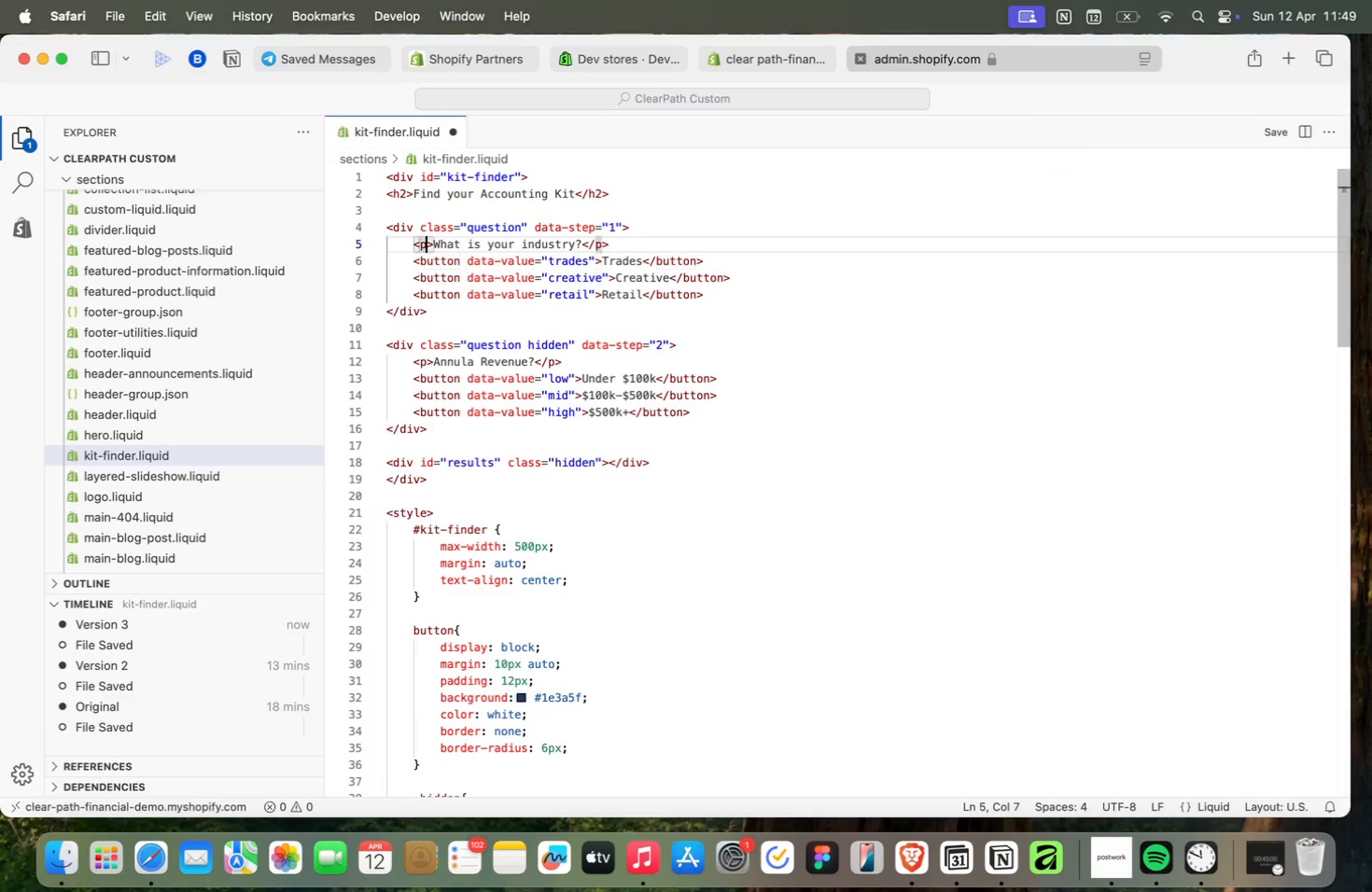 
key(ArrowUp)
 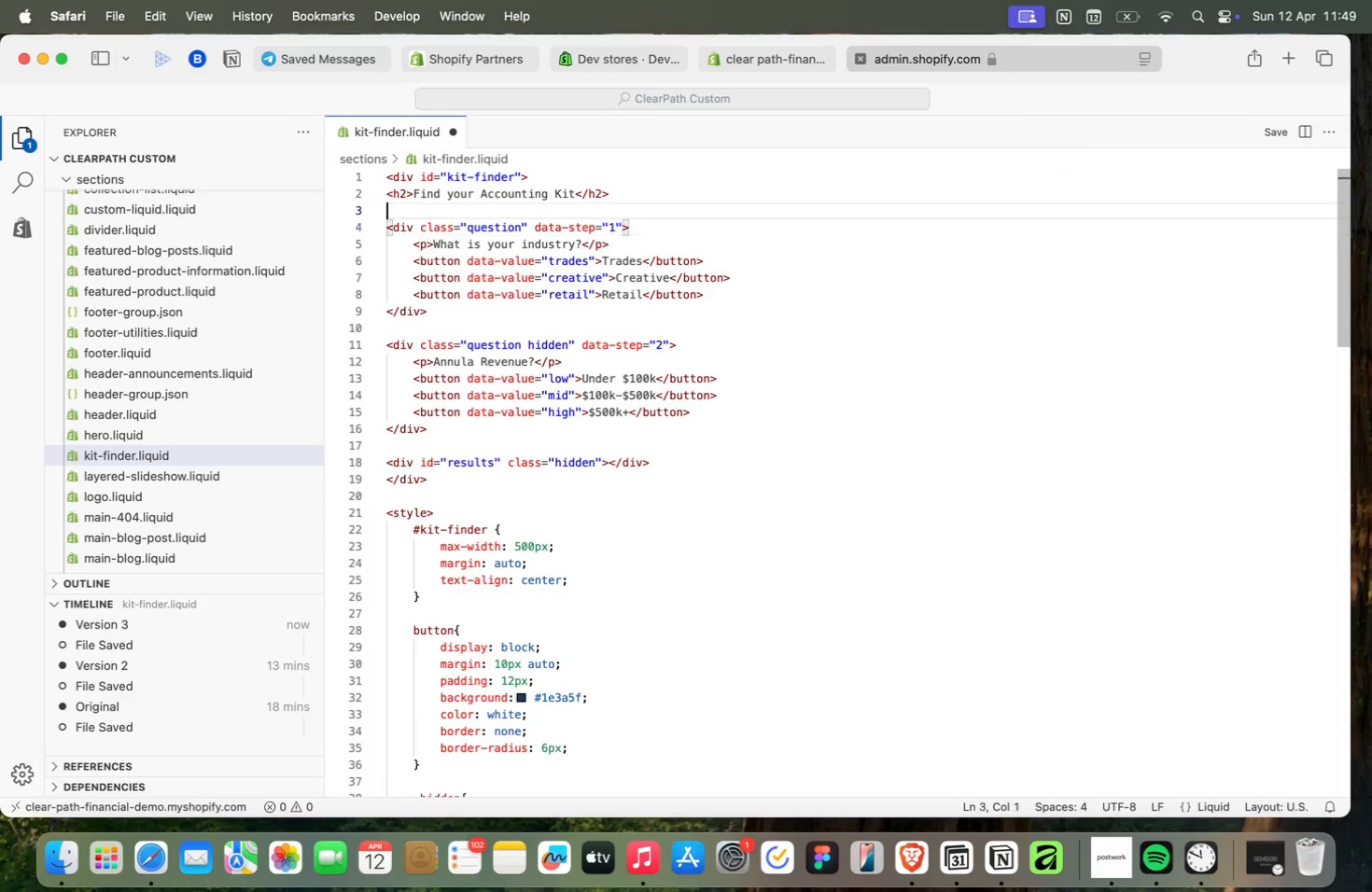 
key(ArrowUp)
 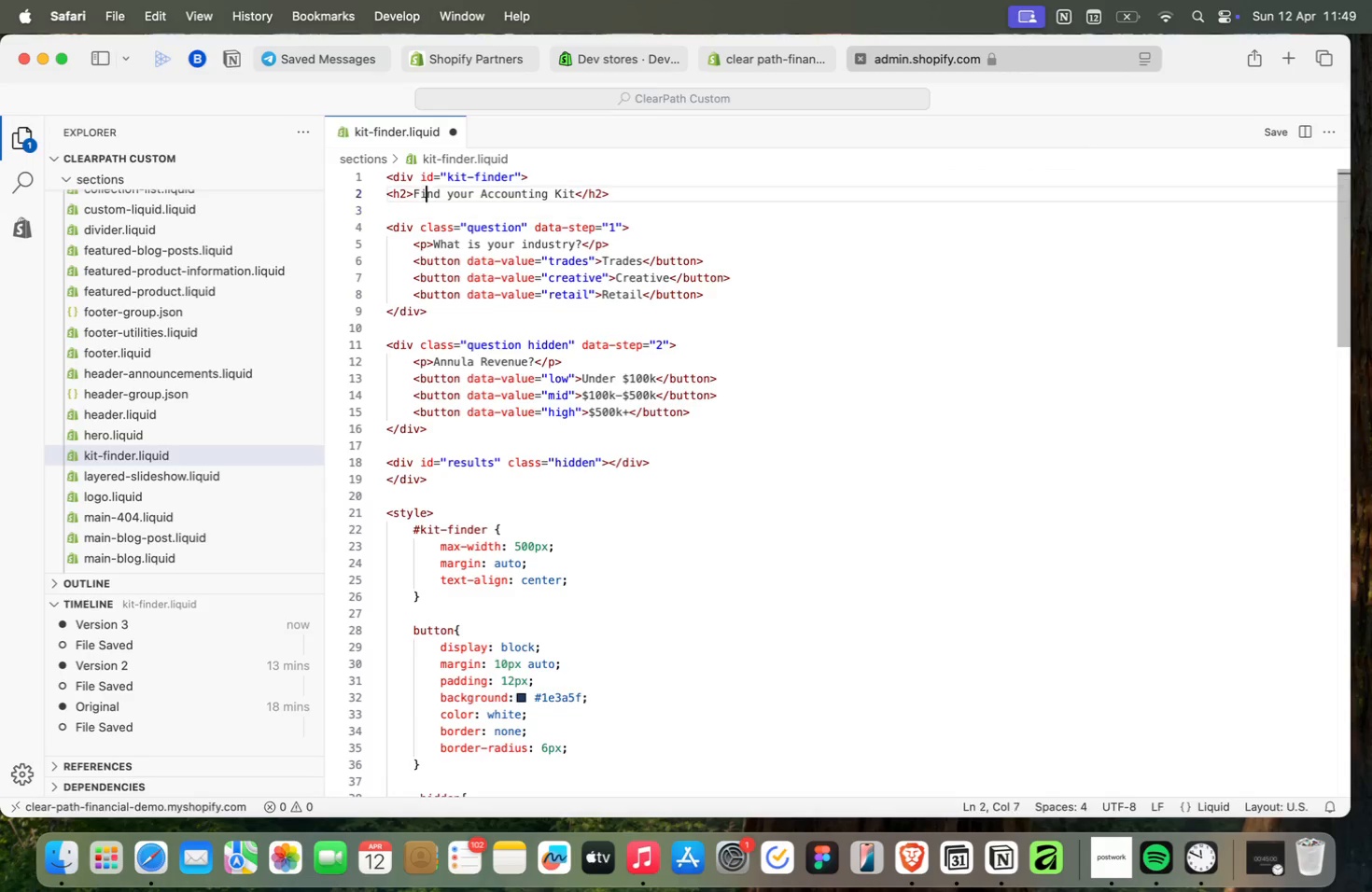 
key(ArrowUp)
 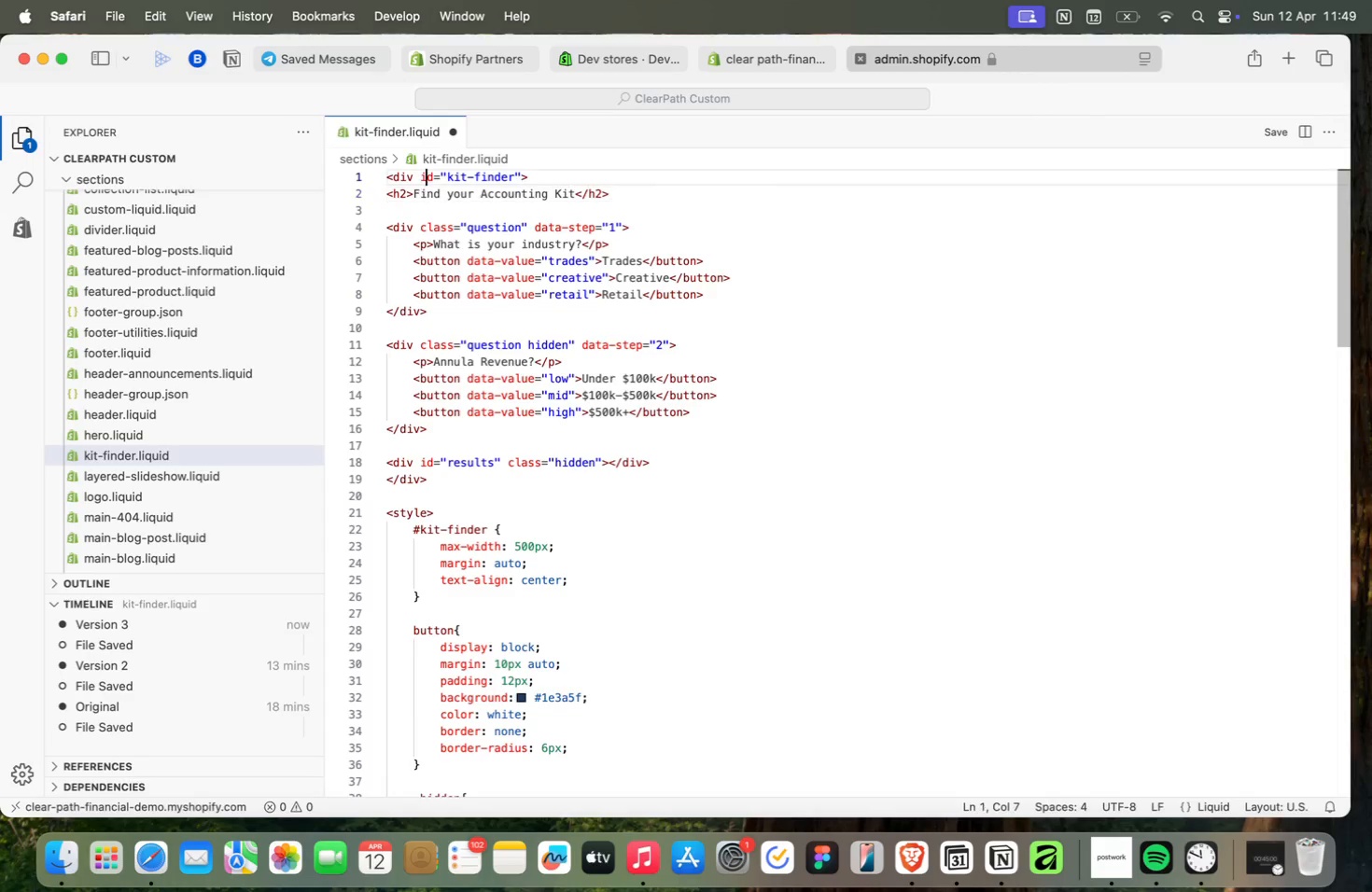 
key(ArrowUp)
 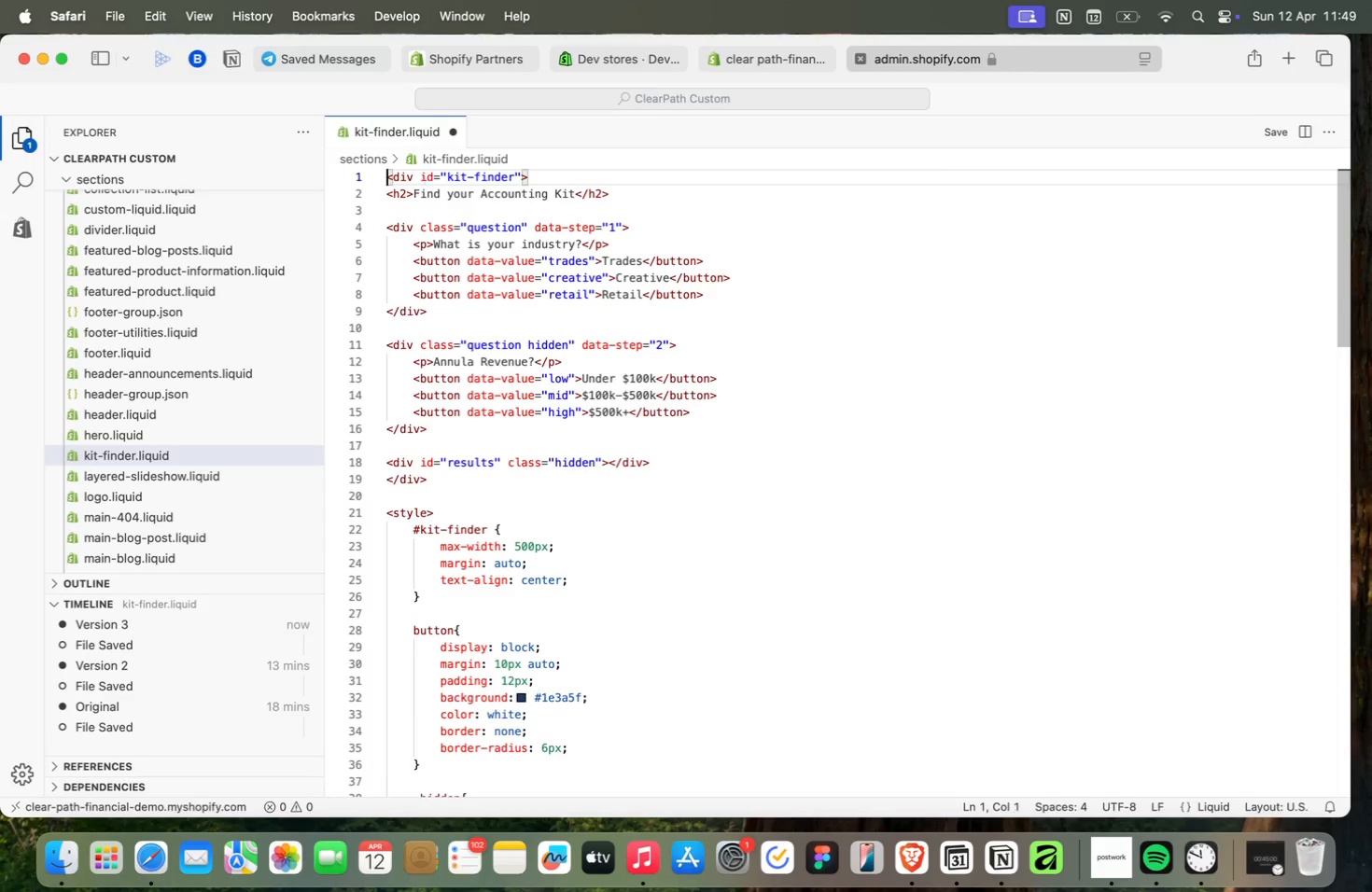 
key(ArrowUp)
 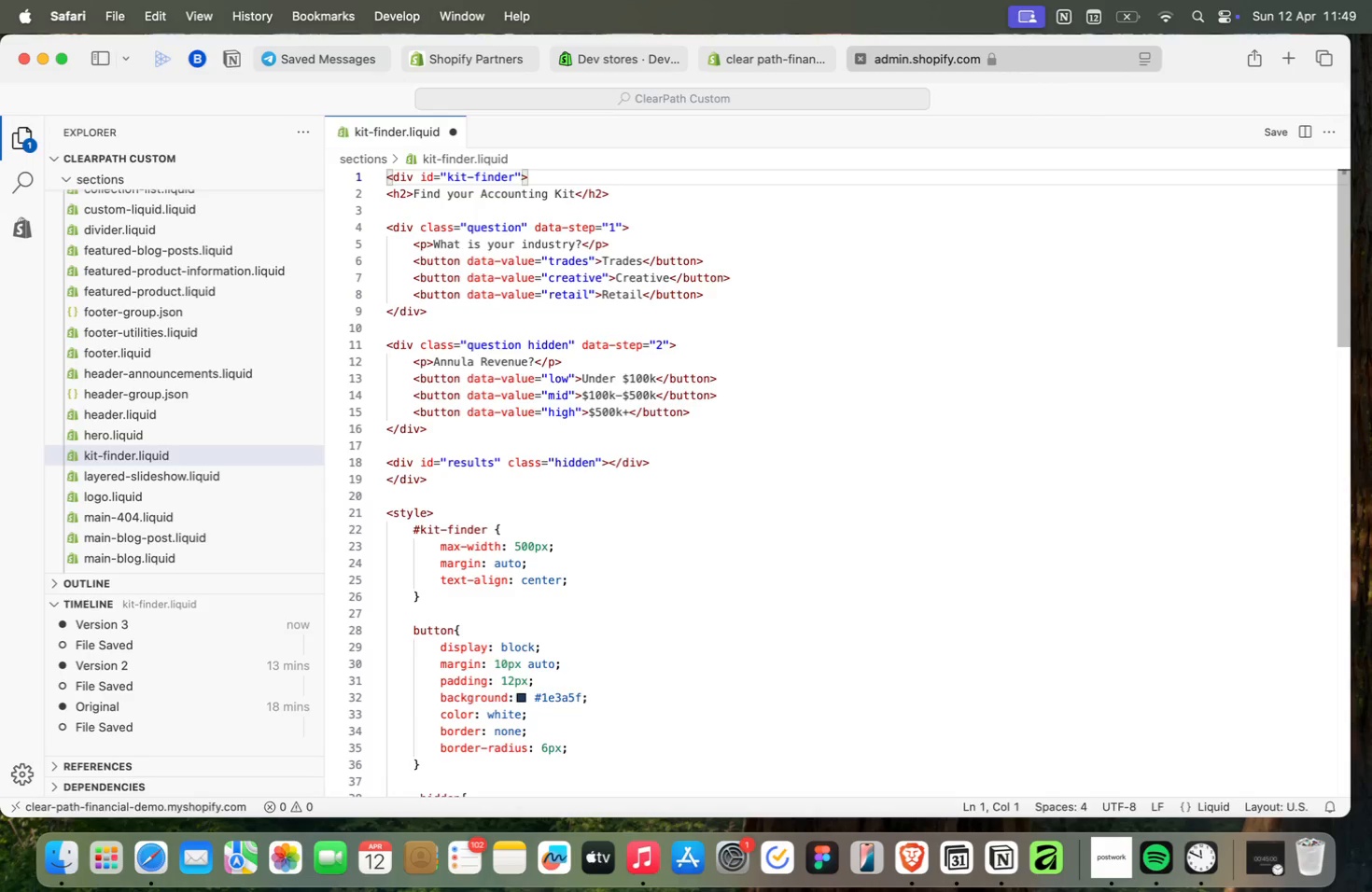 
hold_key(key=ArrowDown, duration=1.51)
 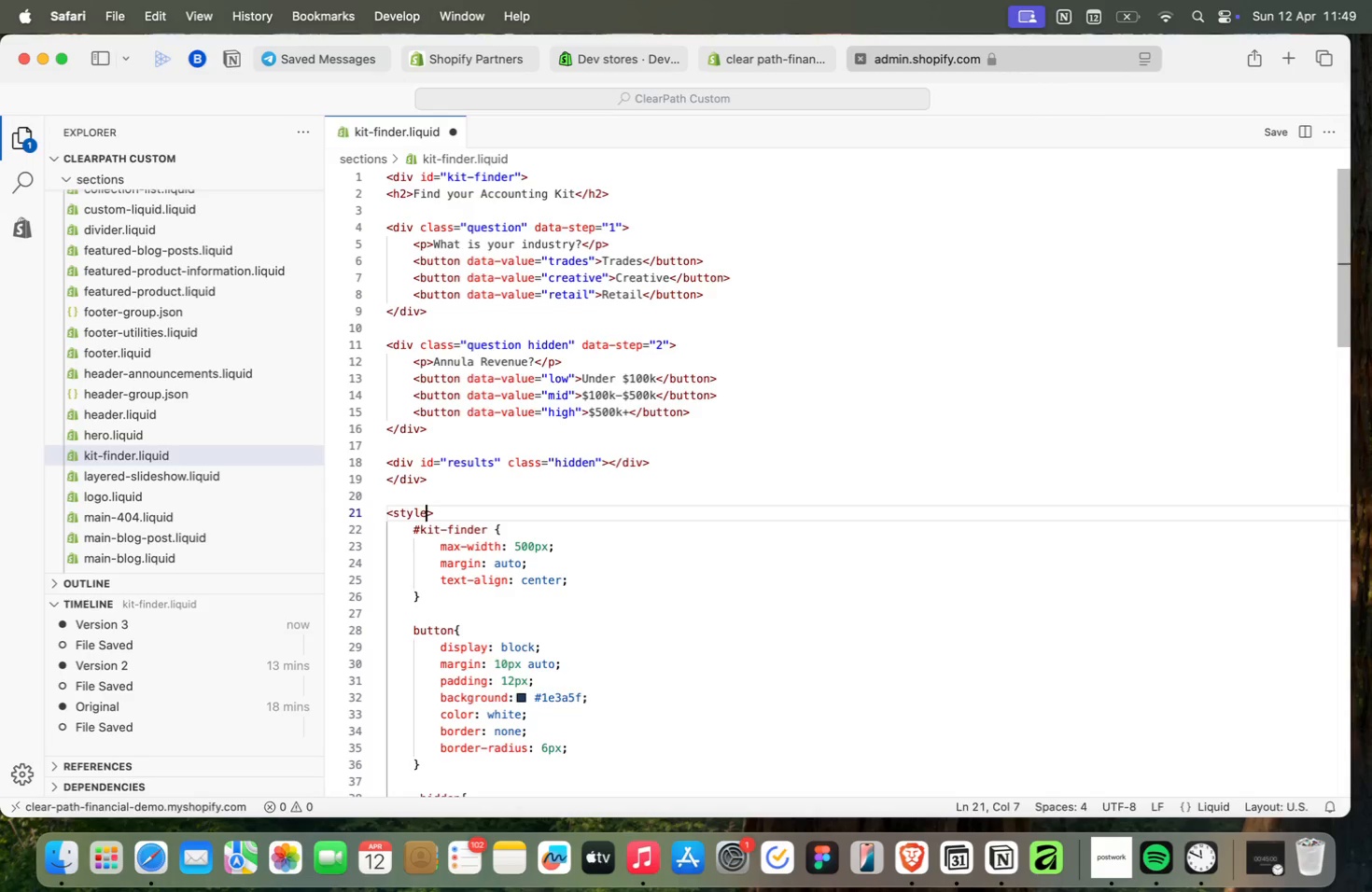 
hold_key(key=ArrowDown, duration=1.58)
 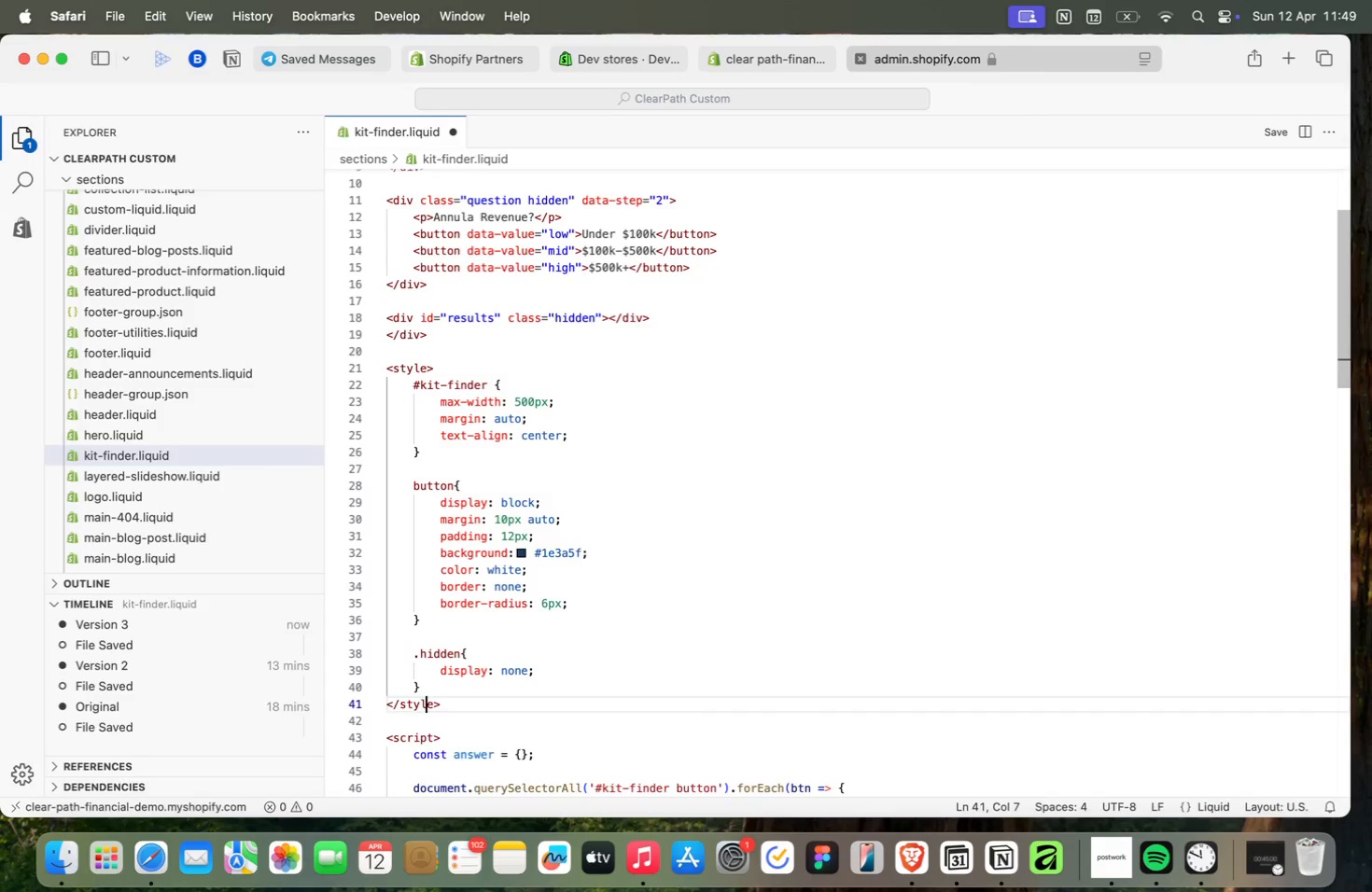 
hold_key(key=ArrowDown, duration=1.51)
 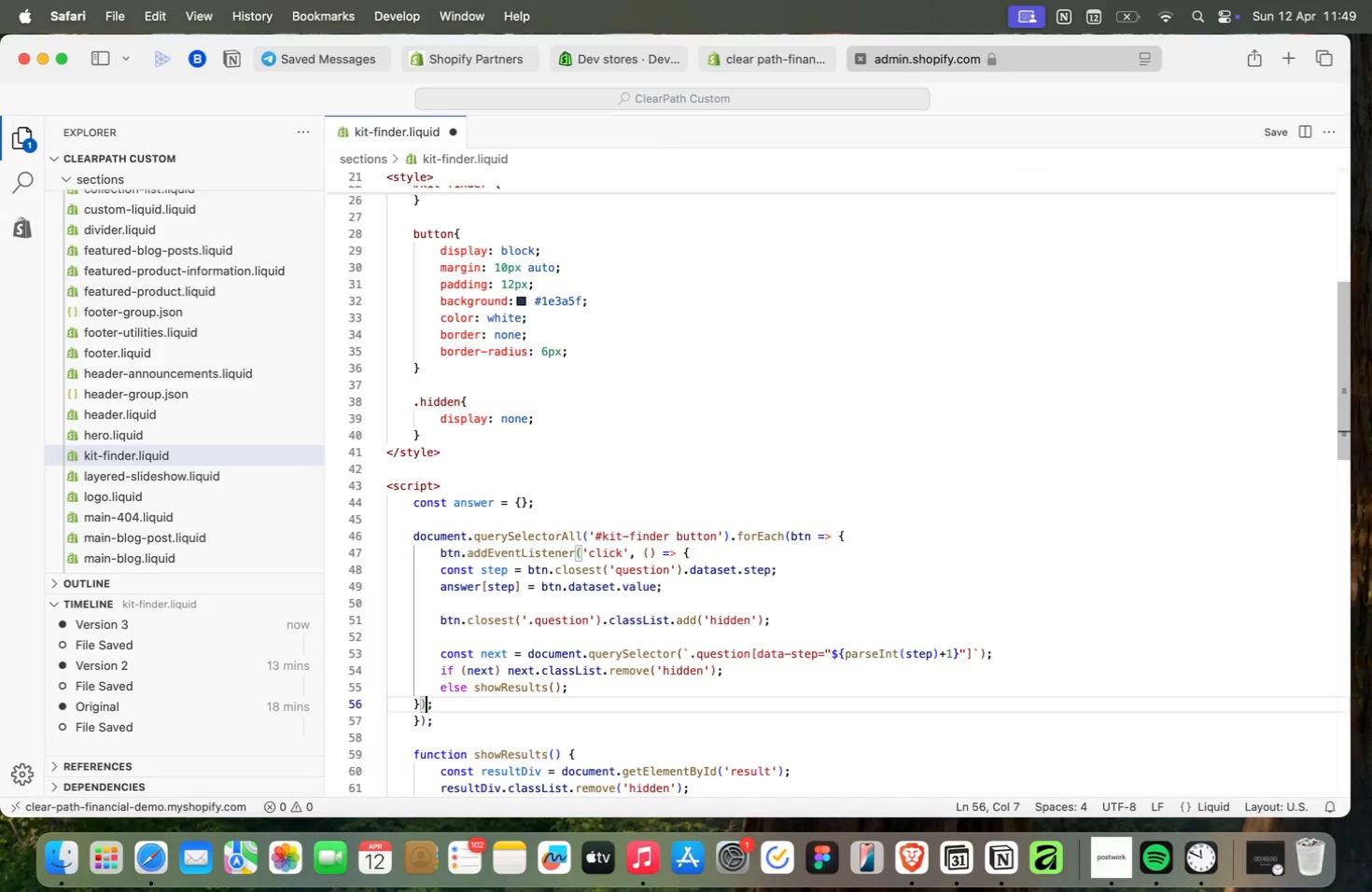 
hold_key(key=ArrowDown, duration=0.37)
 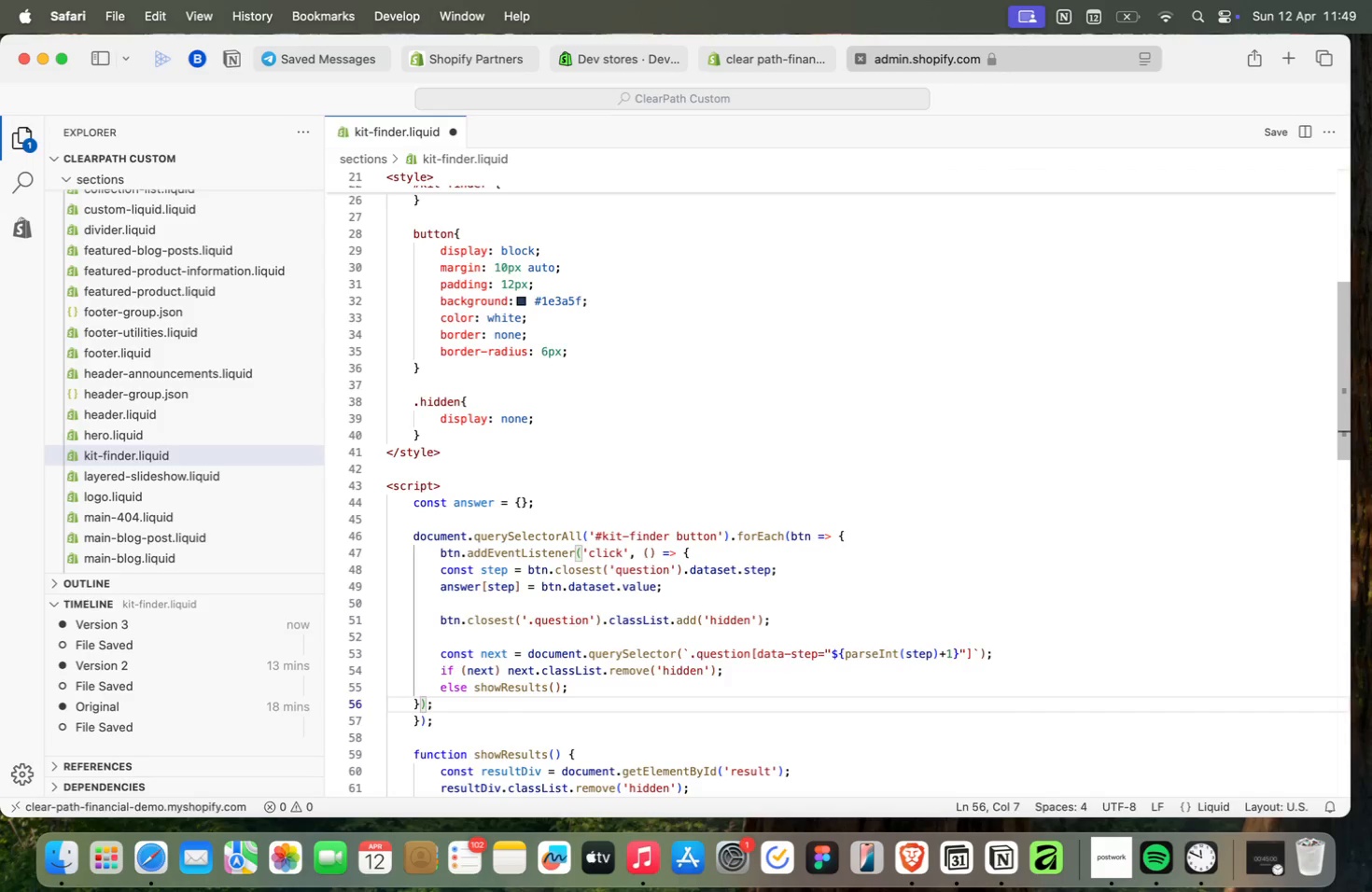 
hold_key(key=ArrowDown, duration=1.5)
 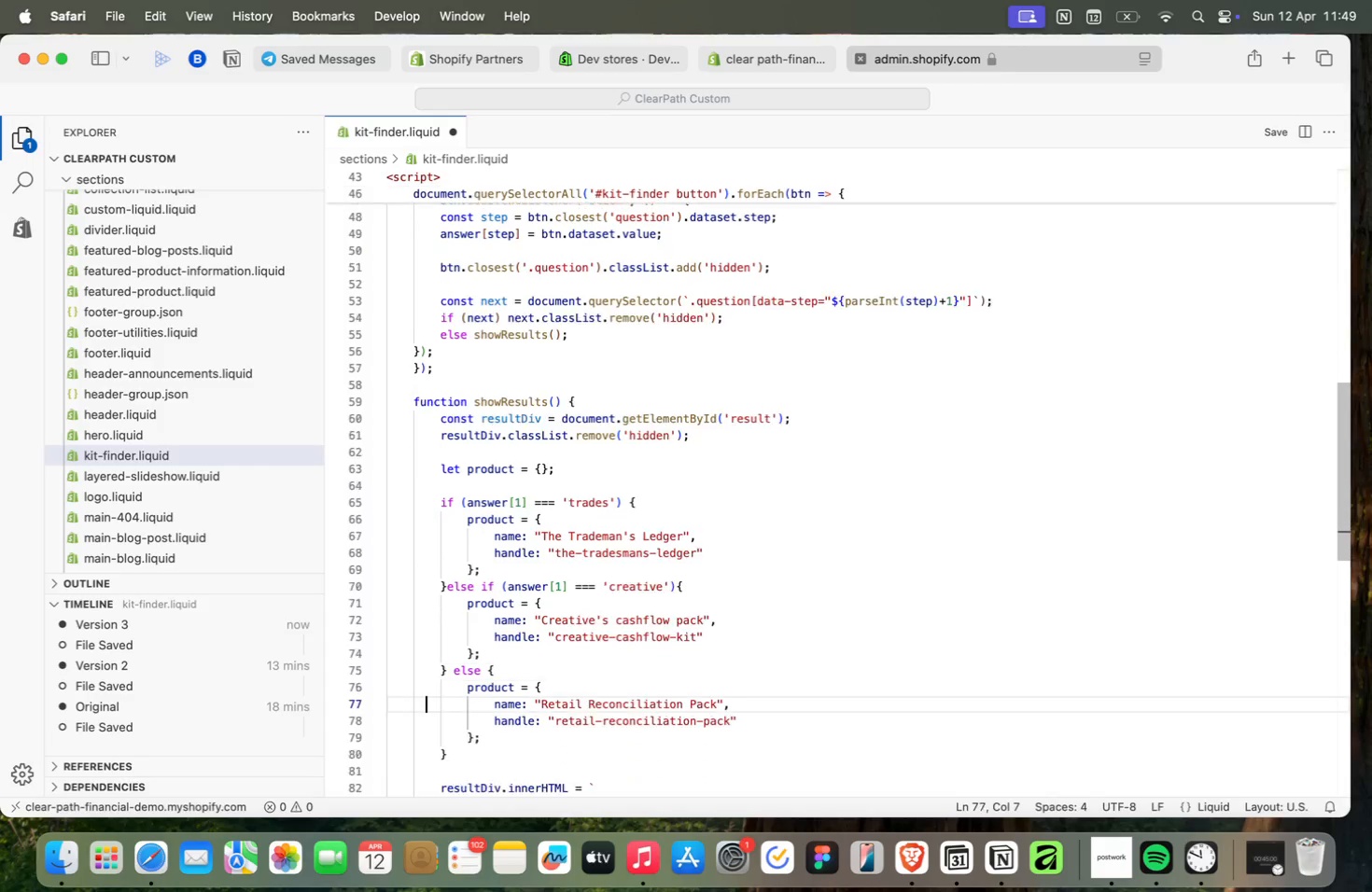 
hold_key(key=ArrowDown, duration=1.5)
 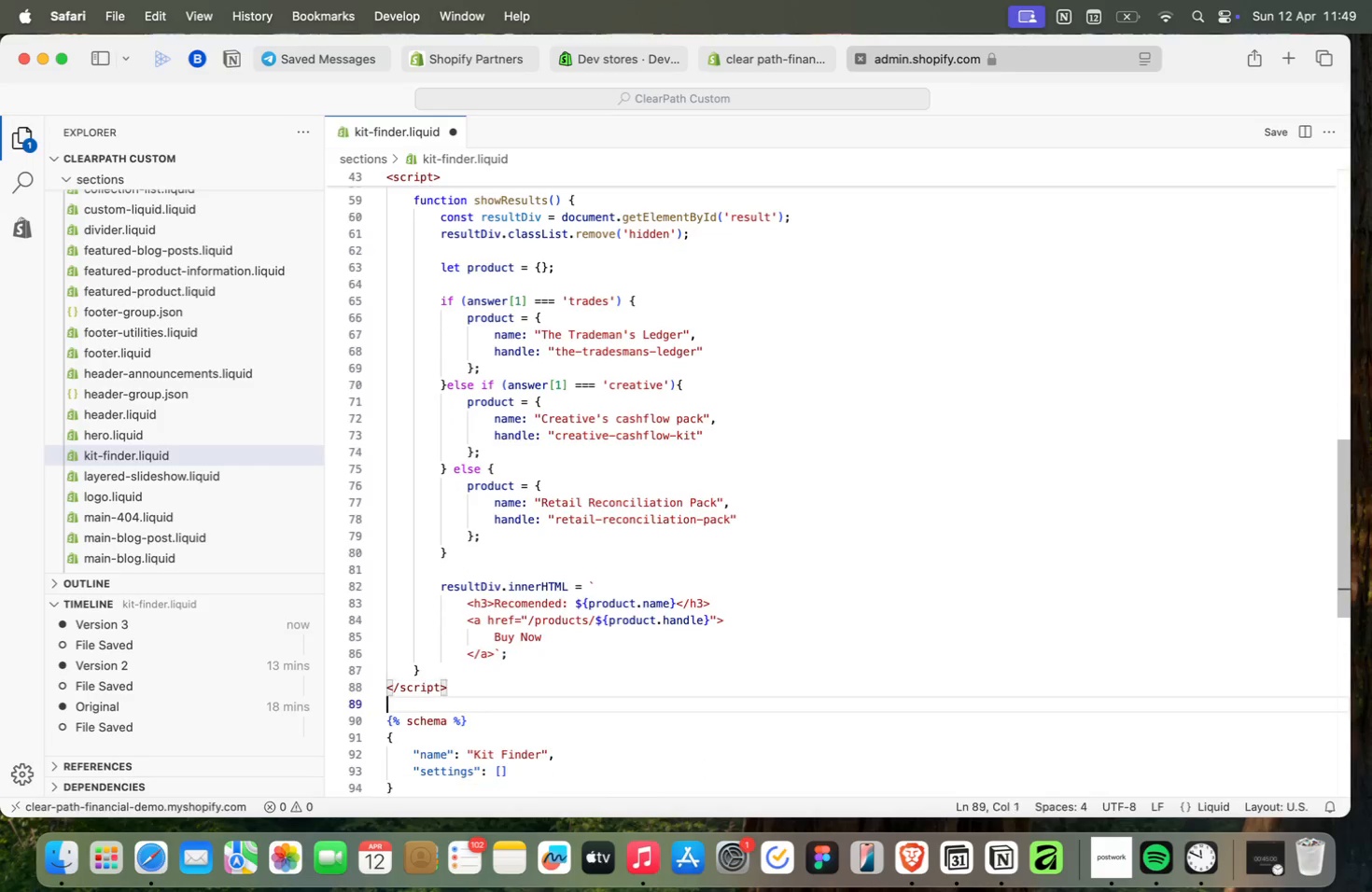 
key(ArrowDown)
 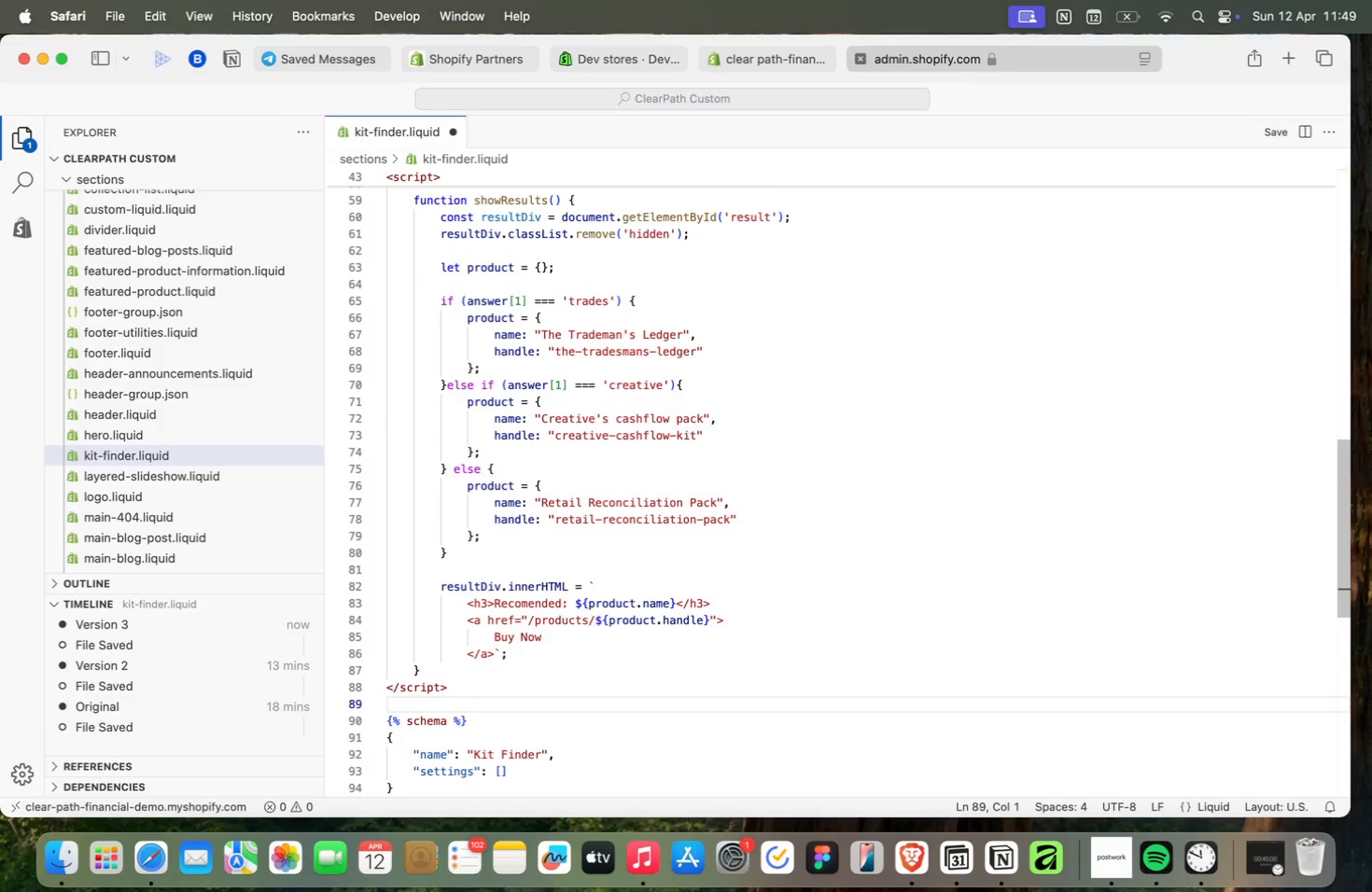 
key(ArrowDown)
 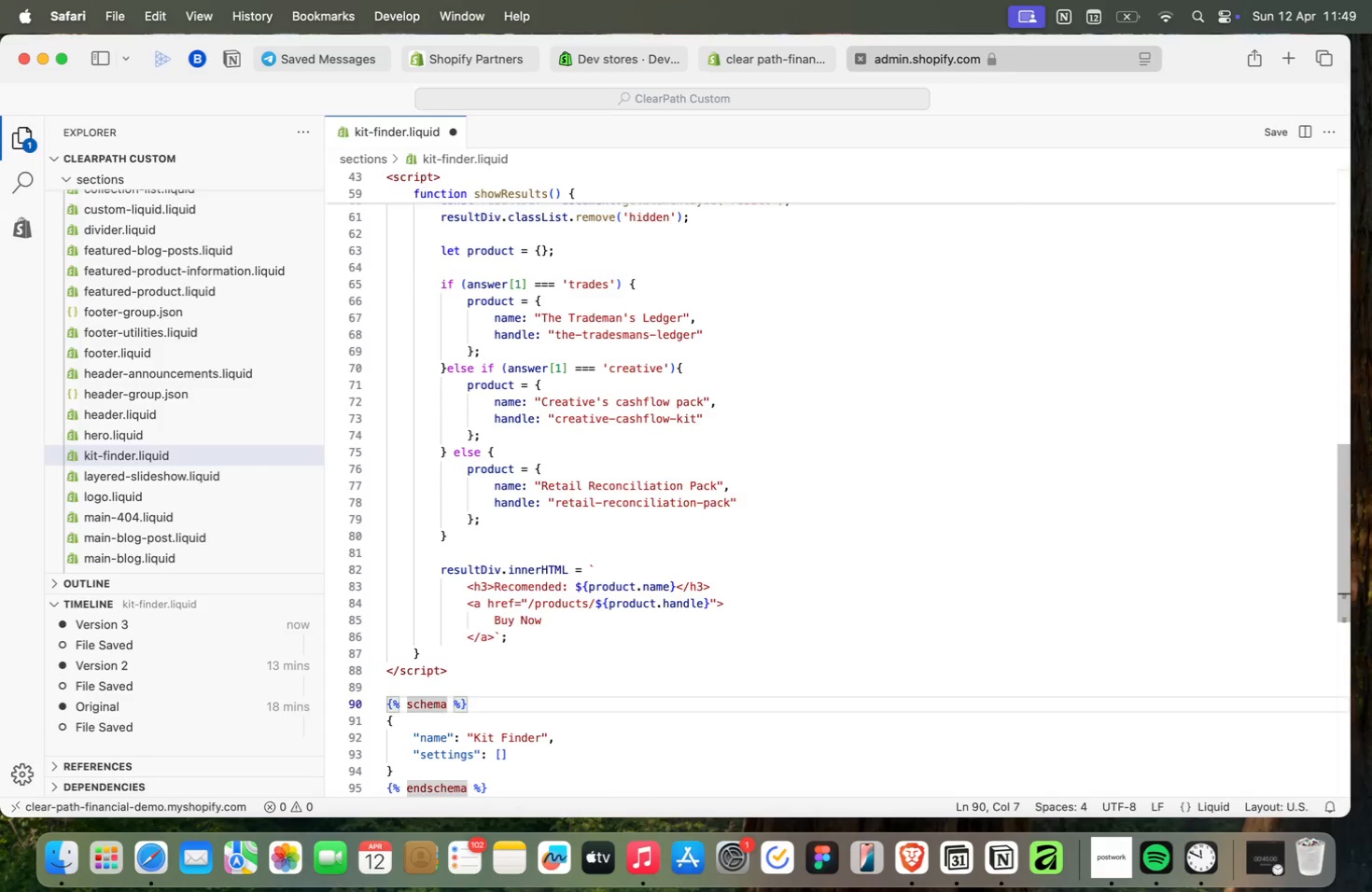 
key(ArrowLeft)
 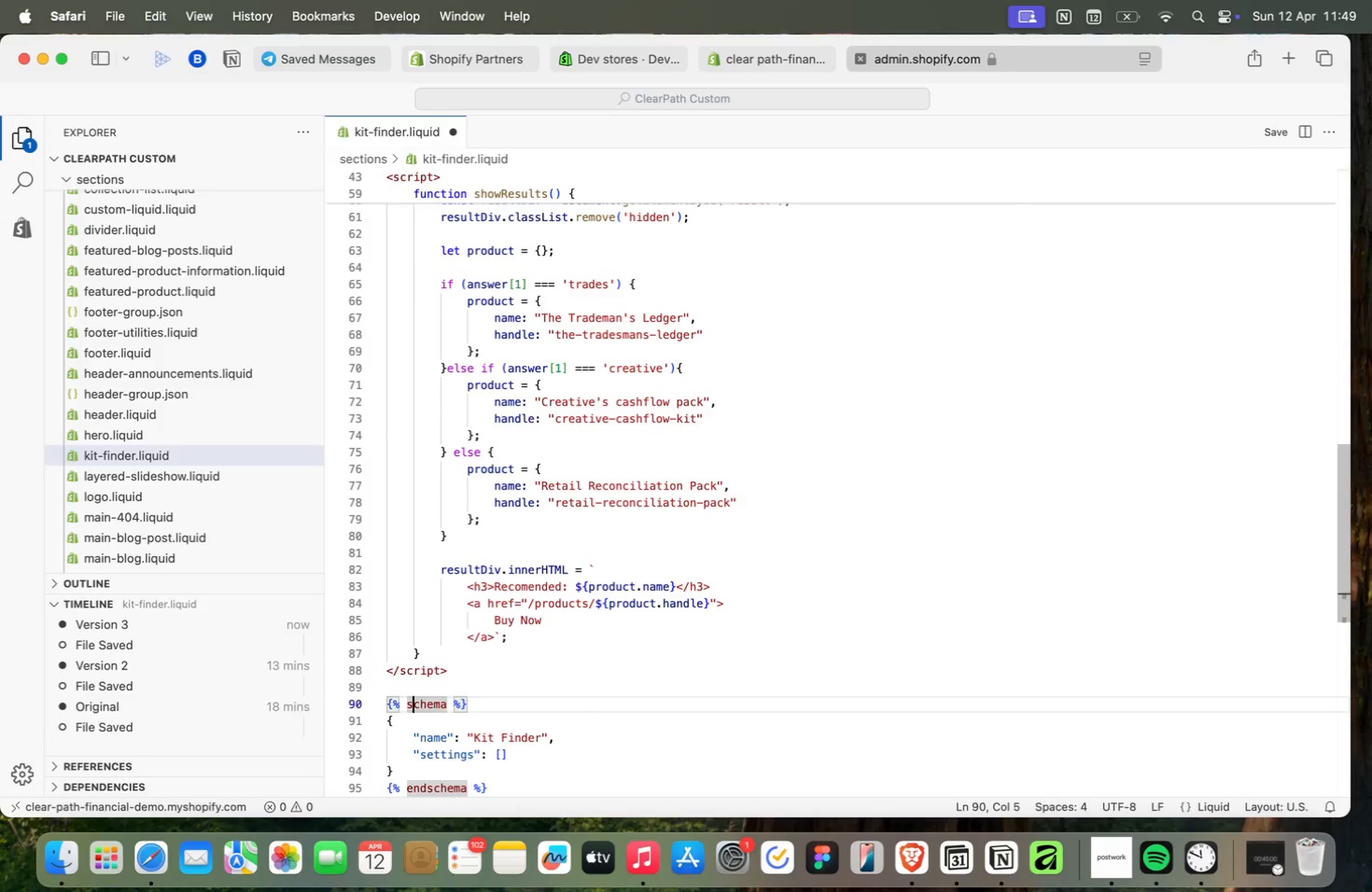 
key(ArrowLeft)
 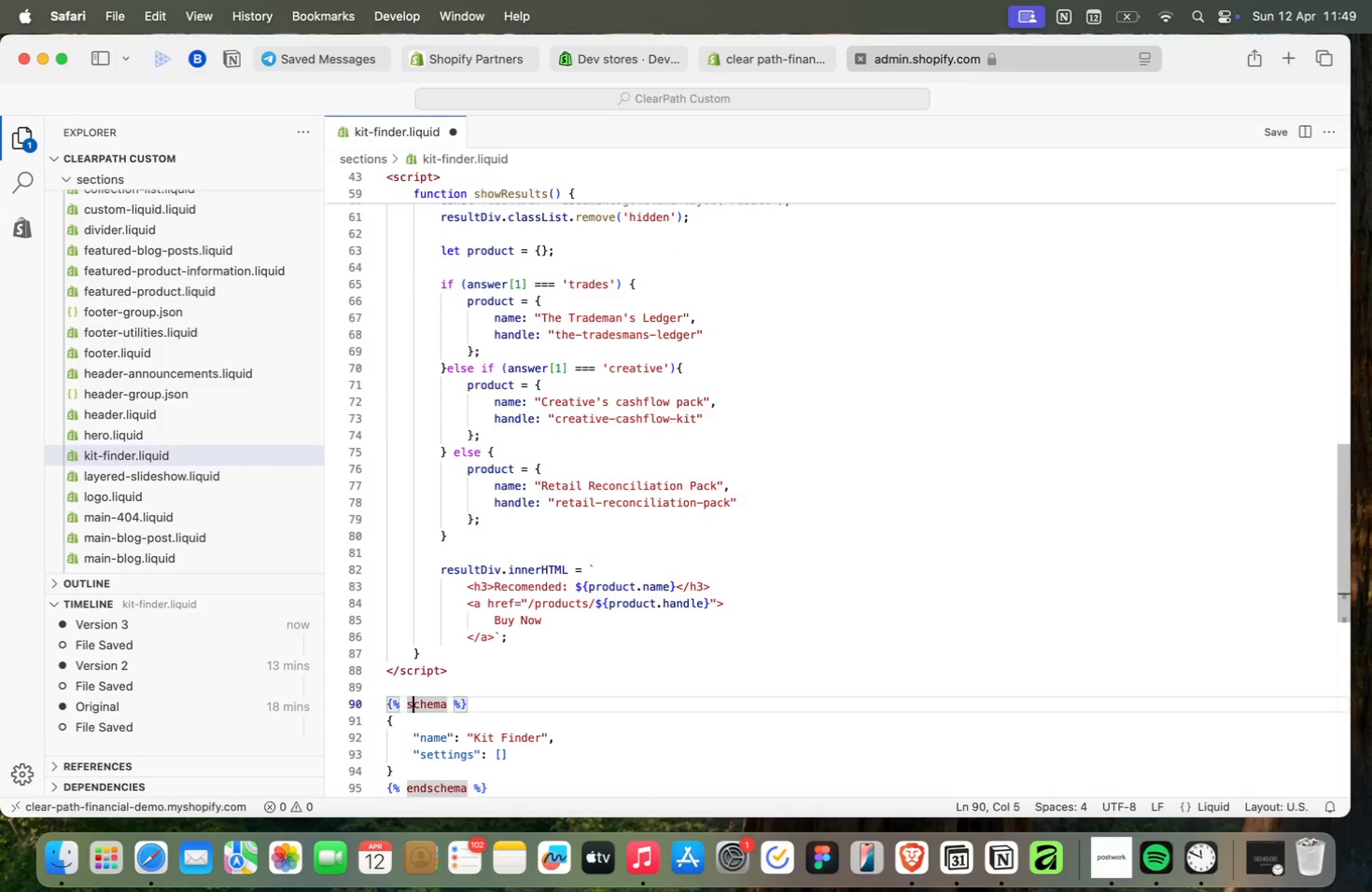 
key(ArrowLeft)
 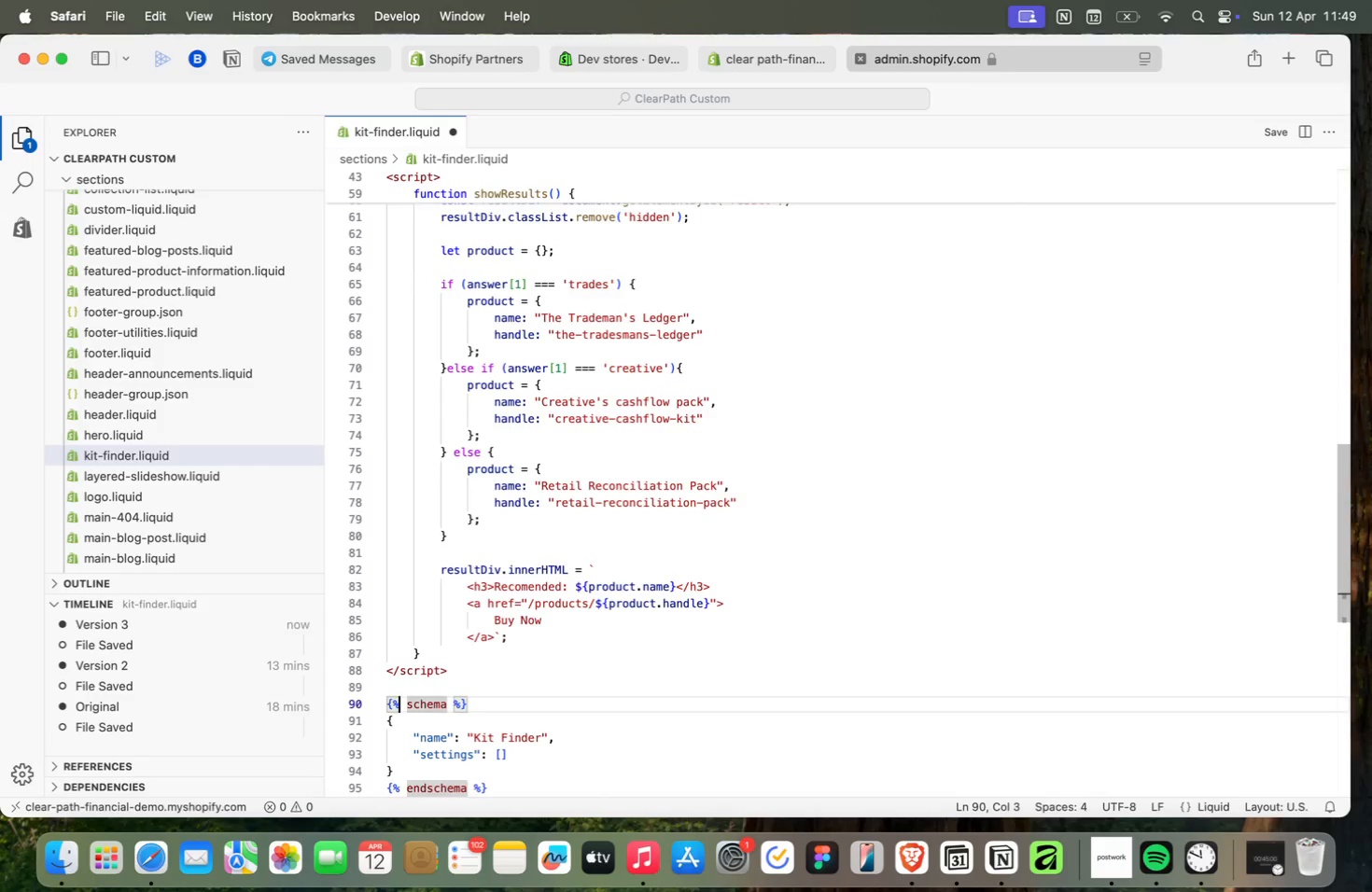 
key(ArrowLeft)
 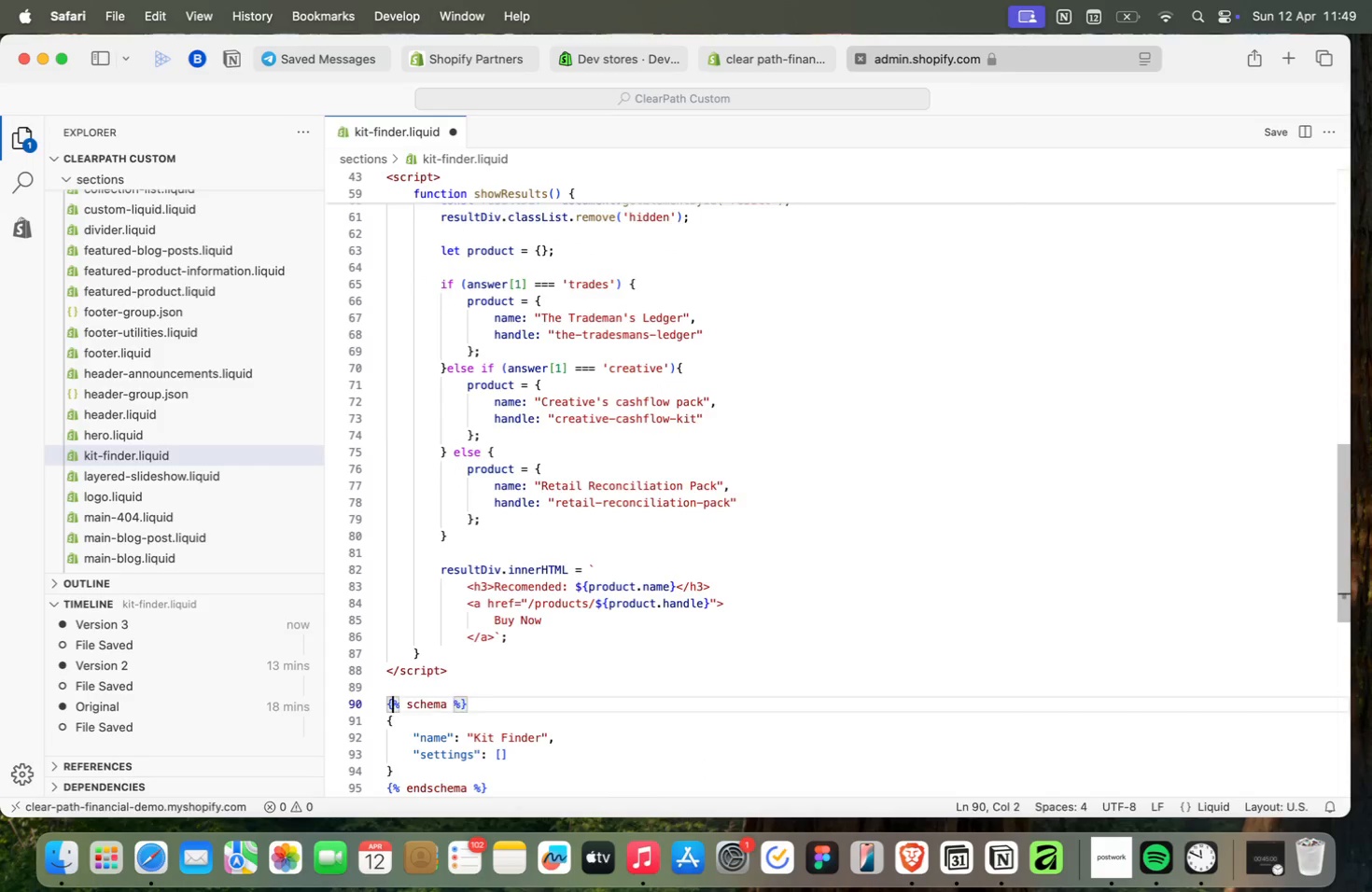 
key(ArrowLeft)
 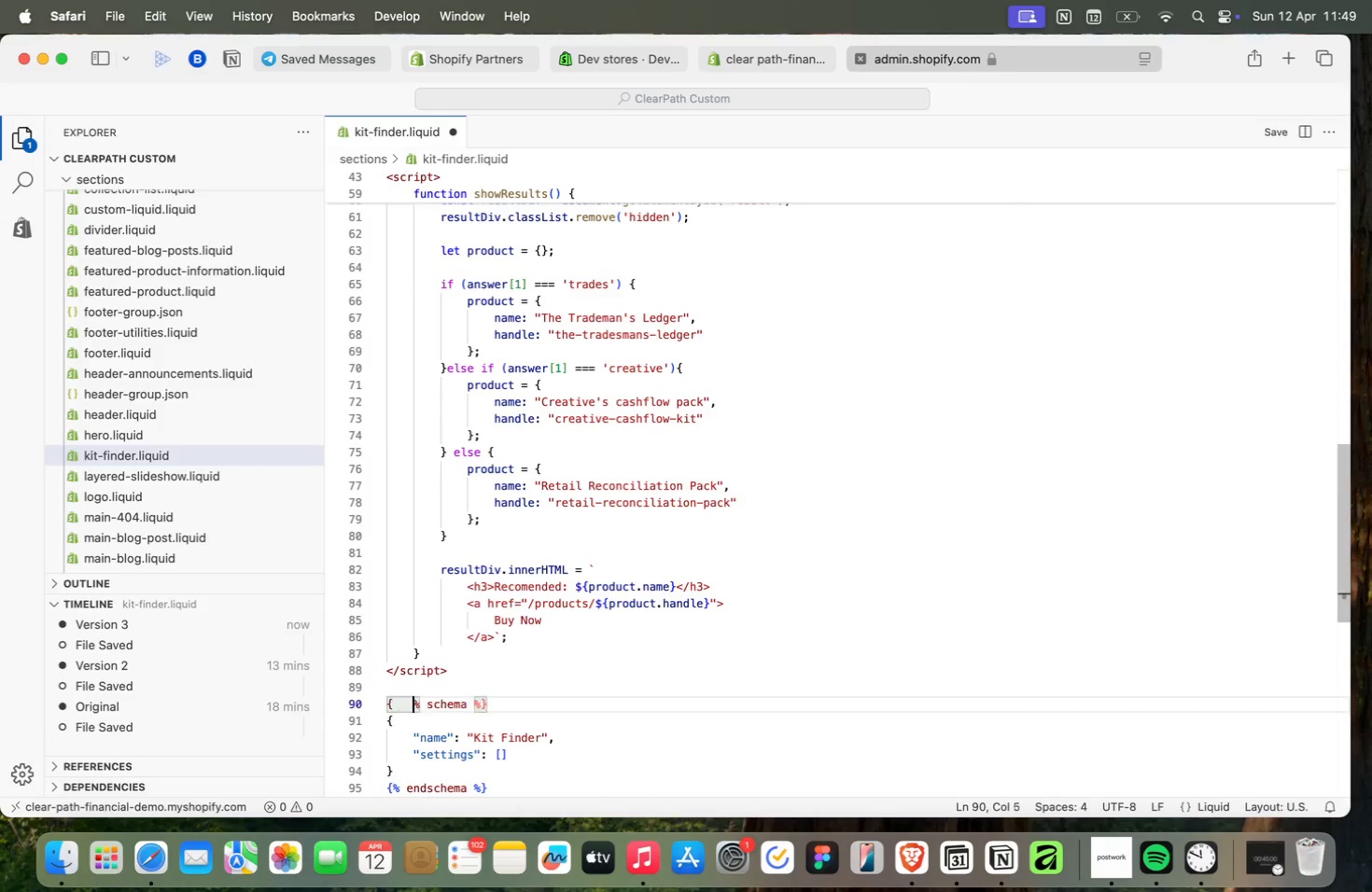 
key(Tab)
 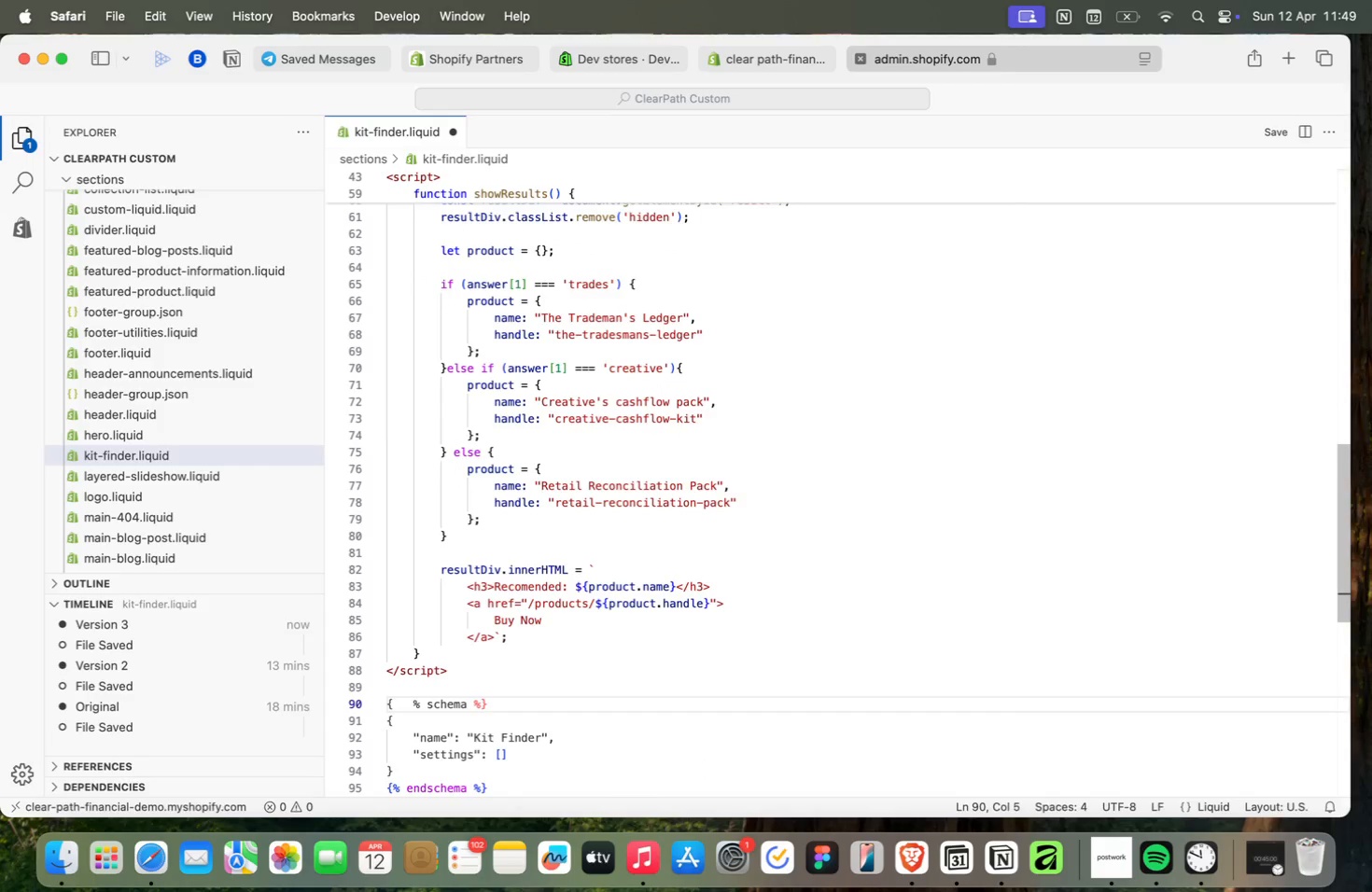 
key(Meta+CommandLeft)
 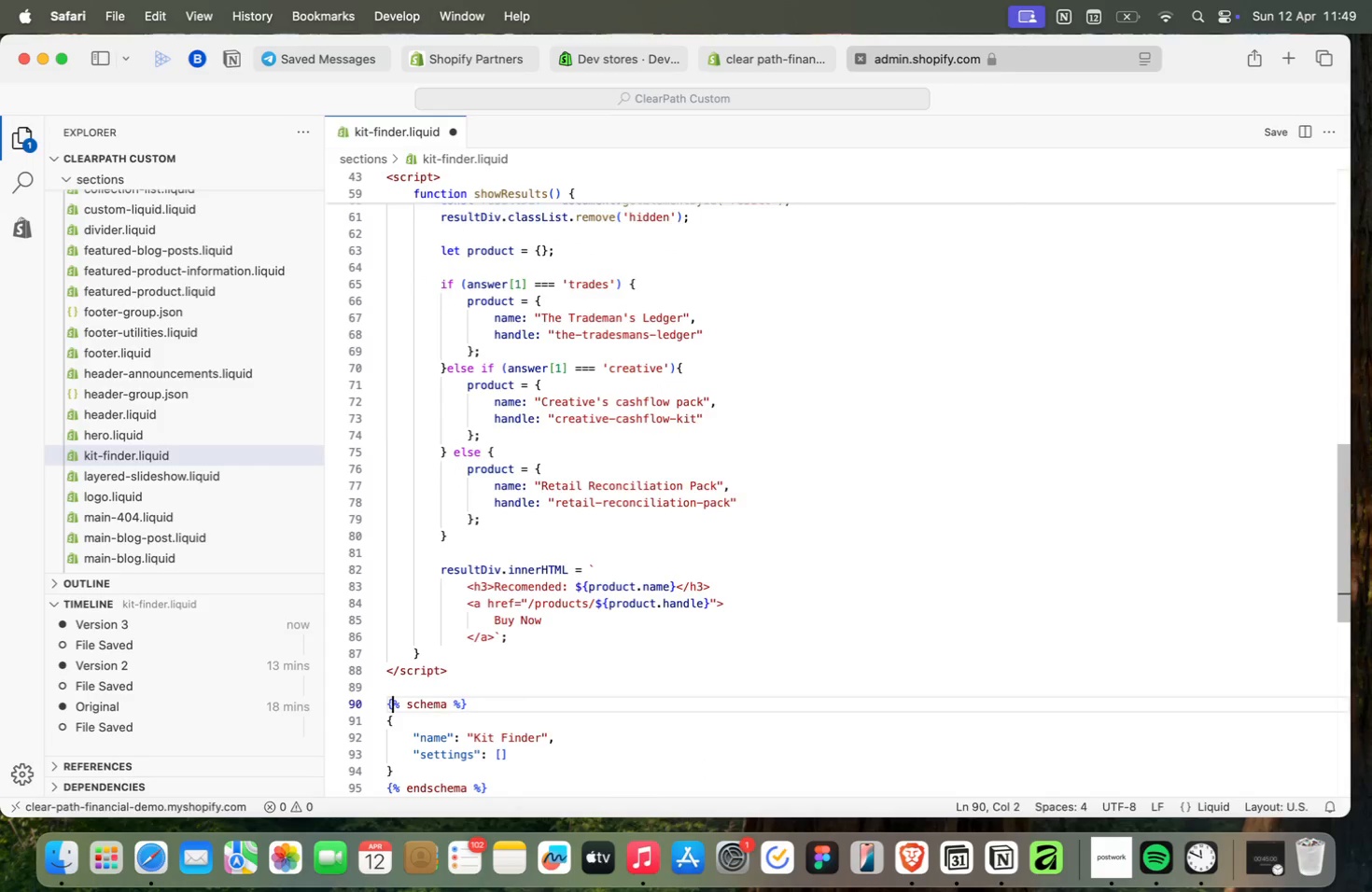 
key(Meta+Z)
 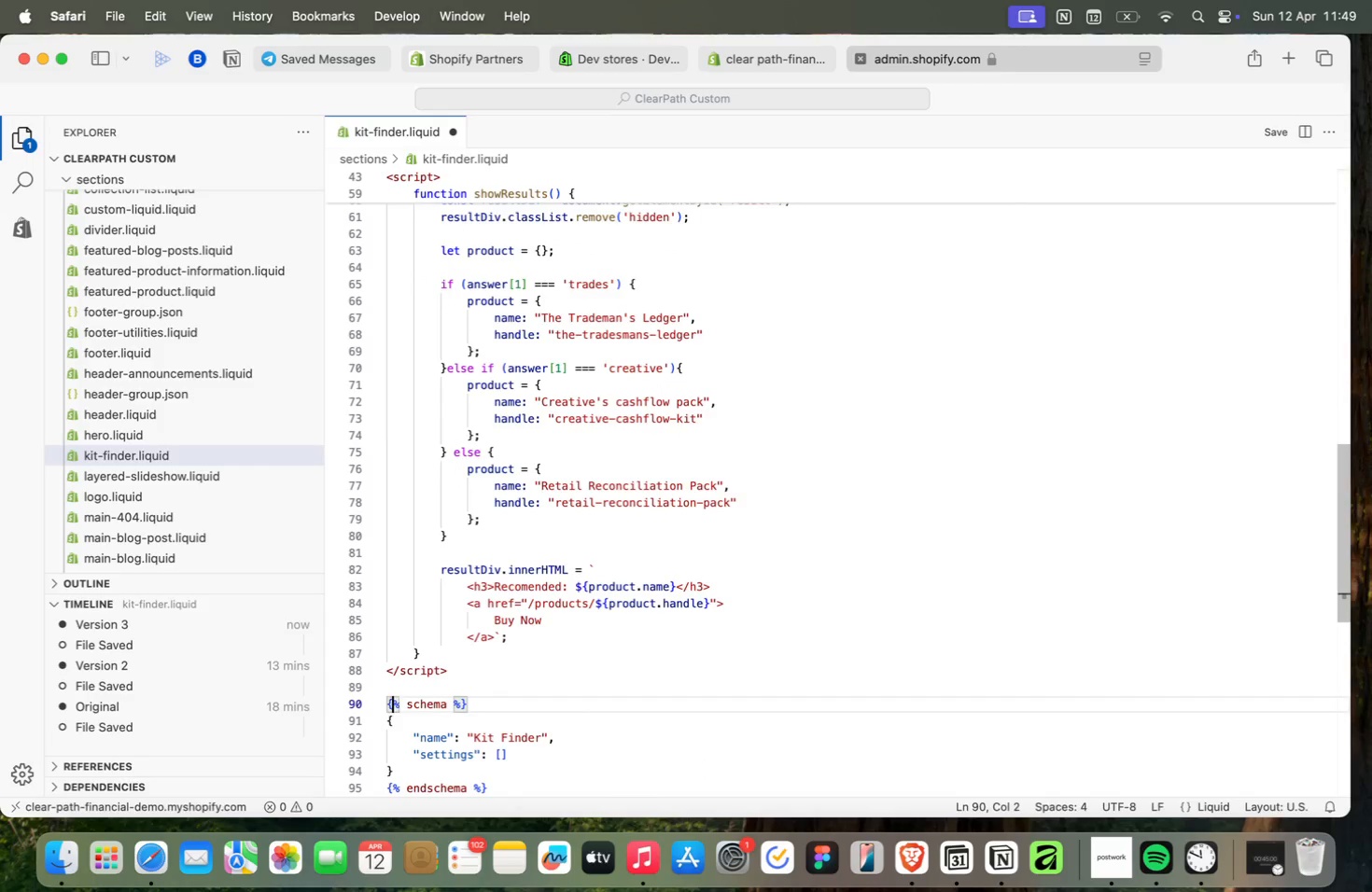 
key(ArrowLeft)
 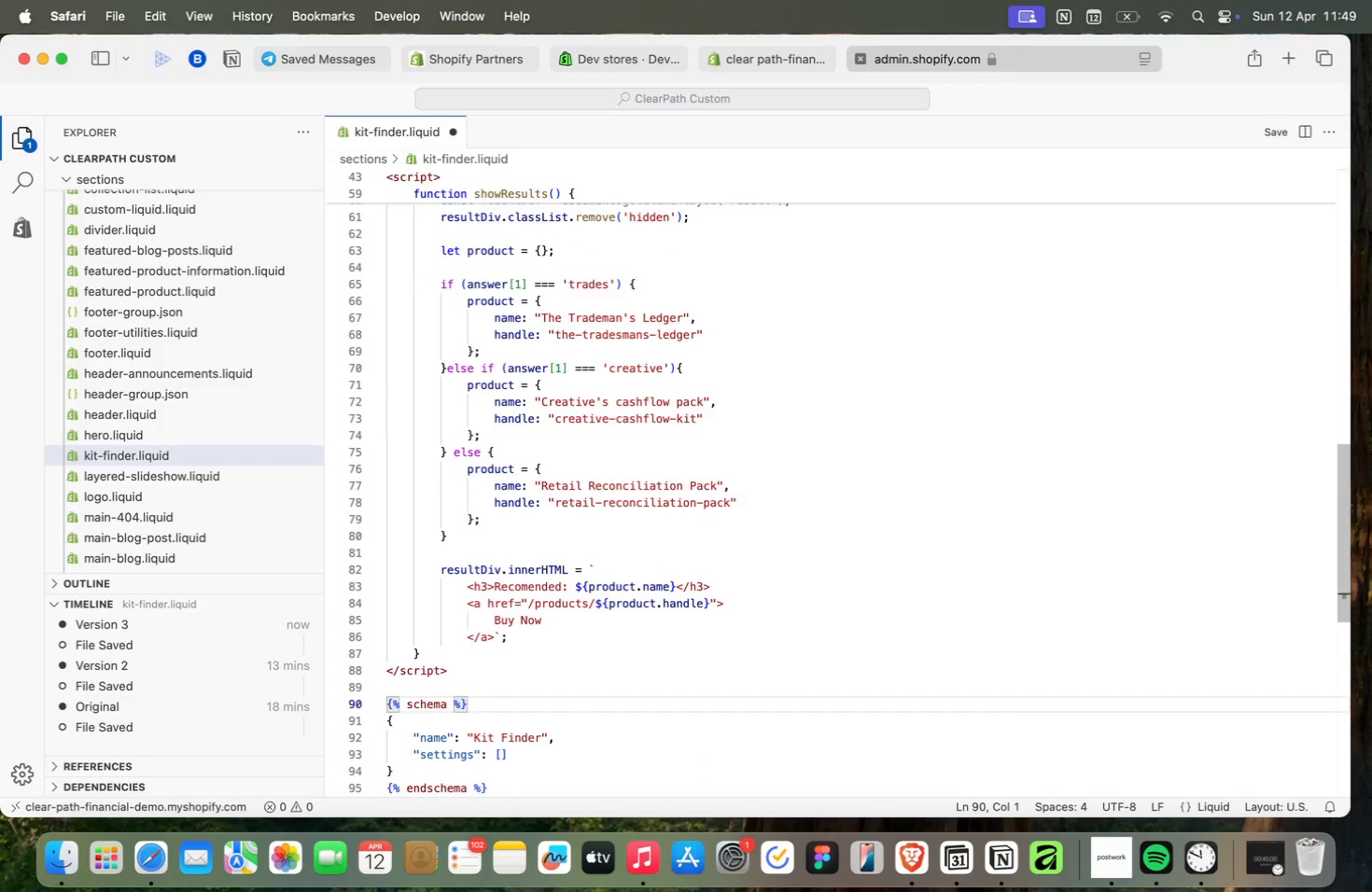 
key(Tab)
 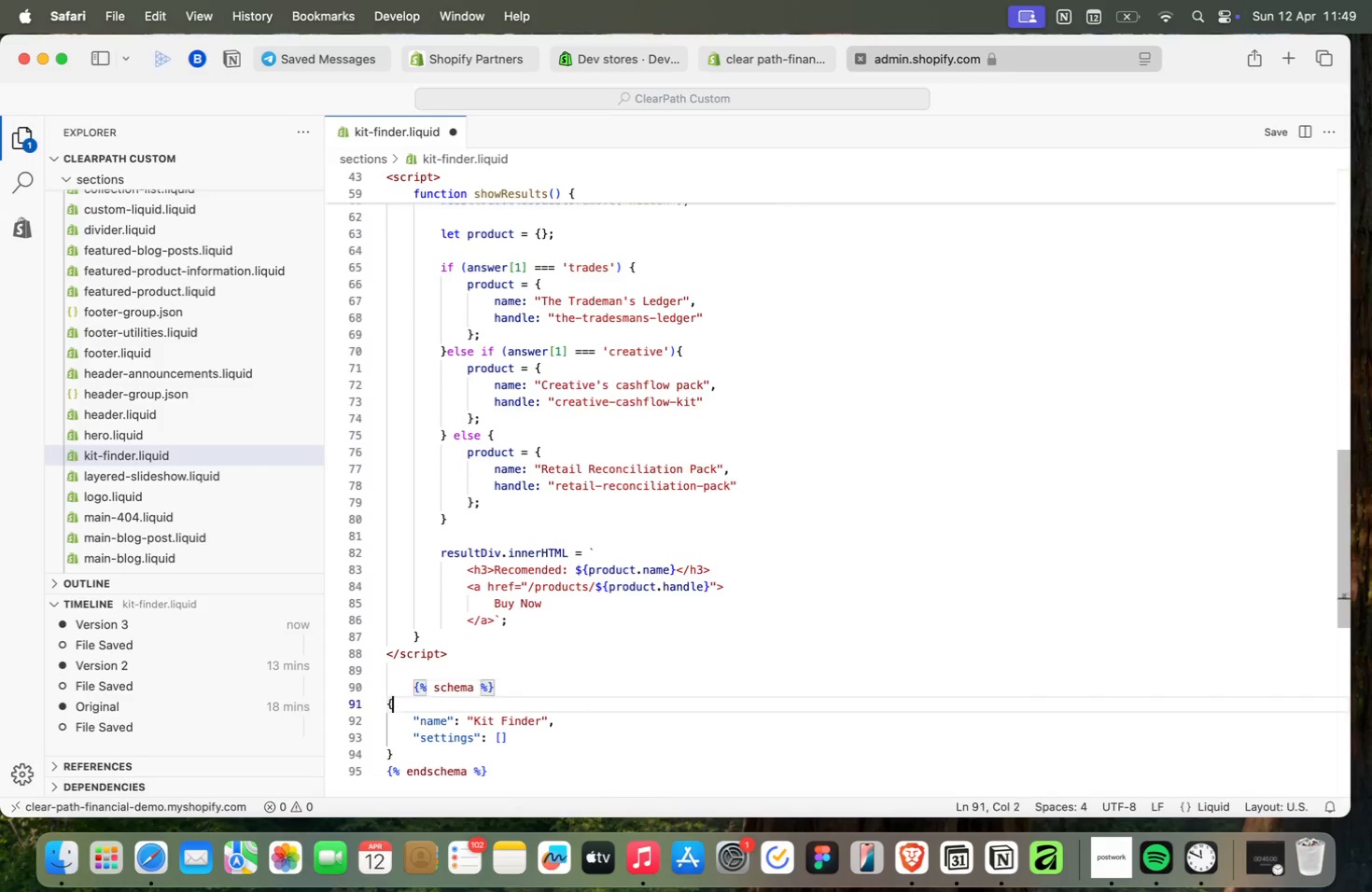 
key(ArrowDown)
 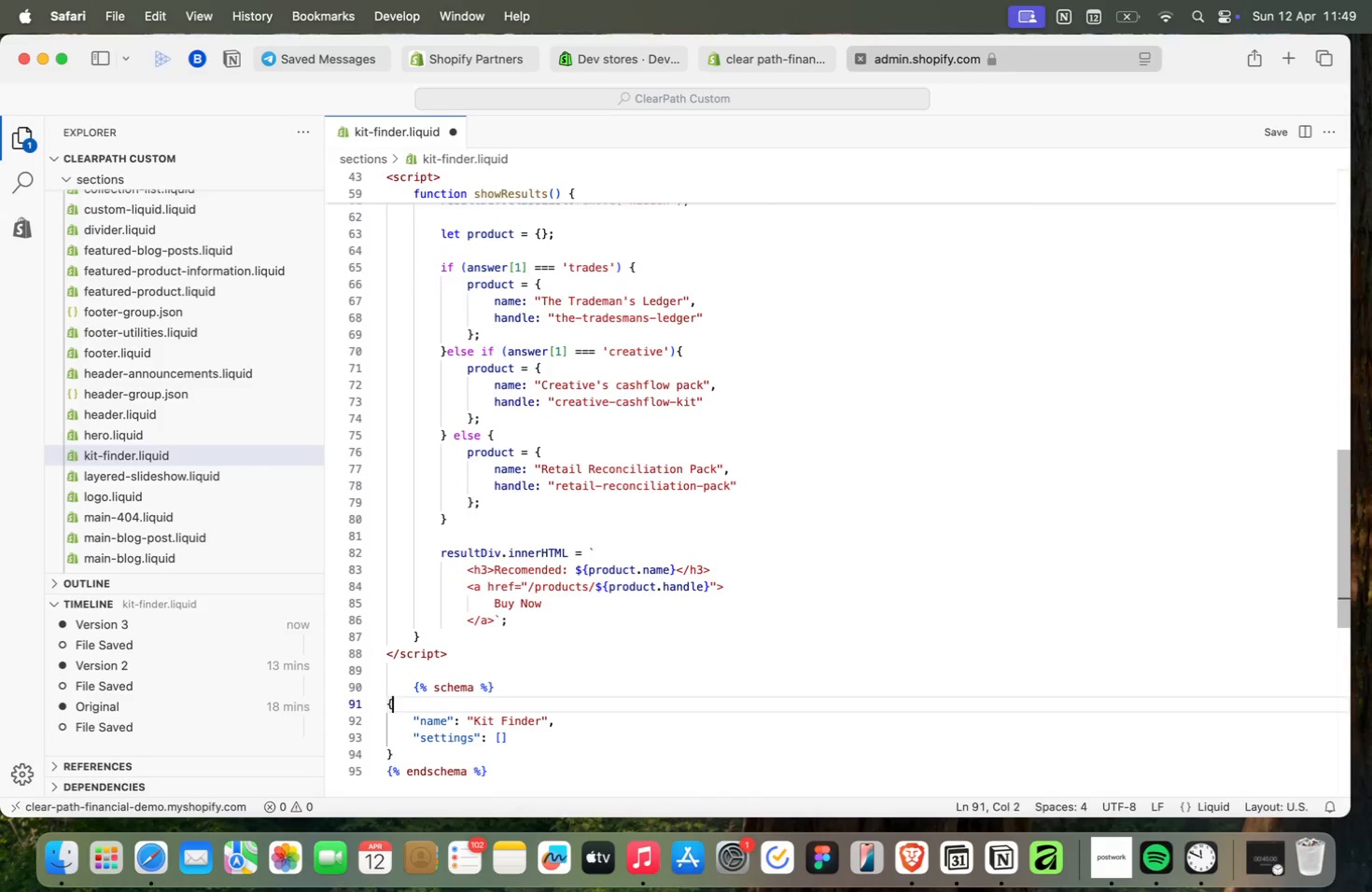 
key(ArrowLeft)
 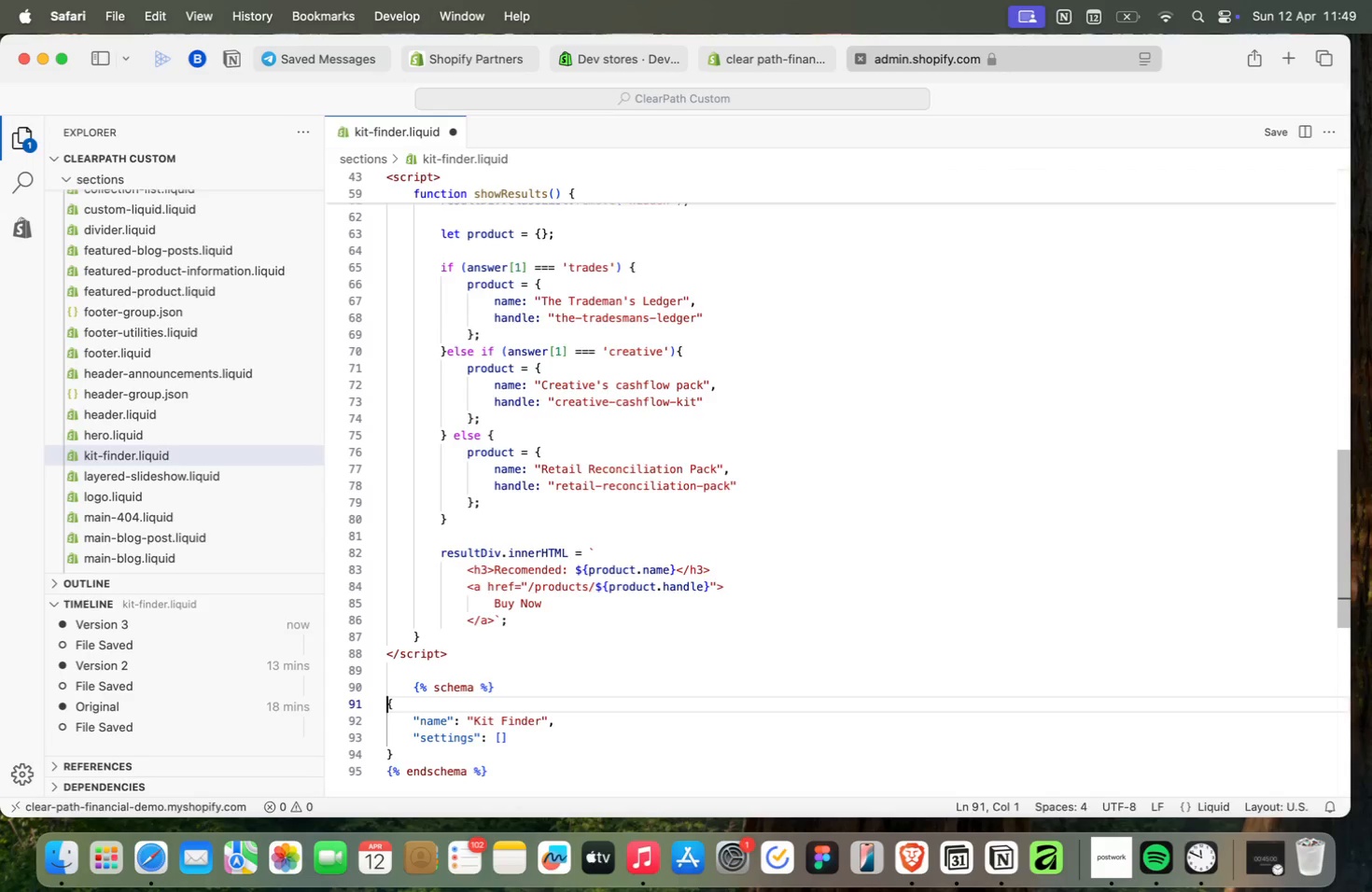 
key(Meta+Z)
 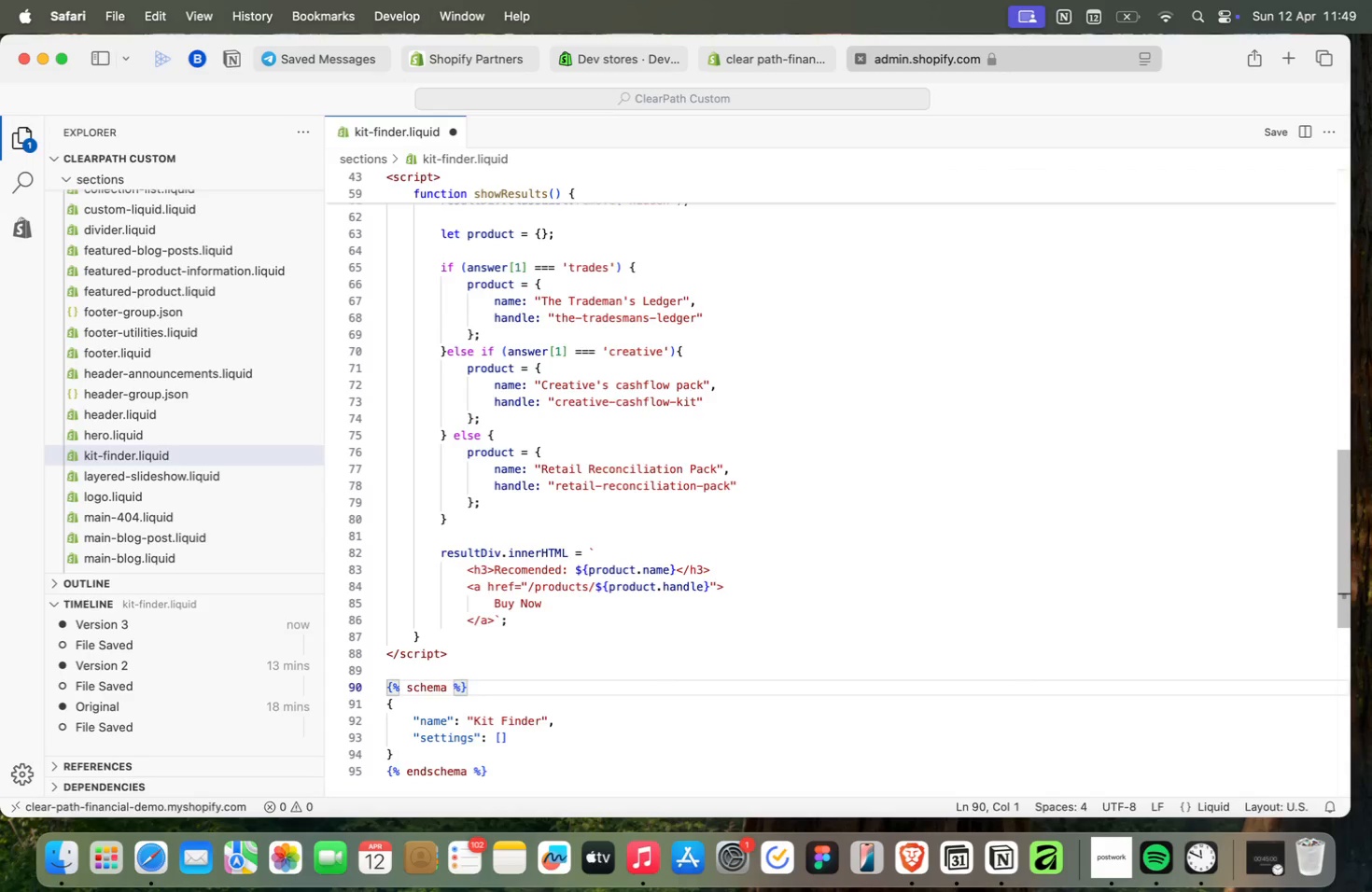 
key(ArrowDown)
 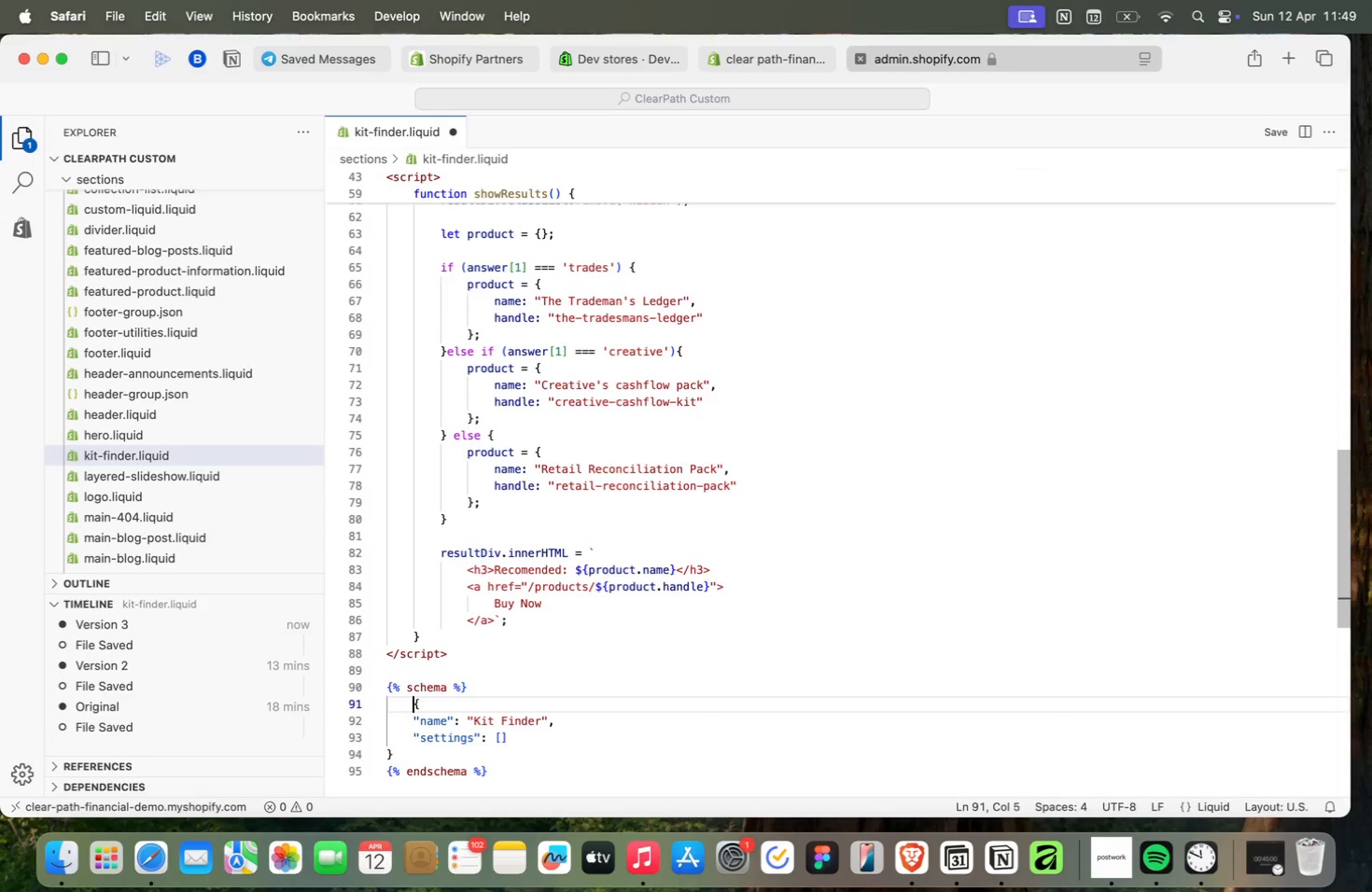 
key(Tab)
 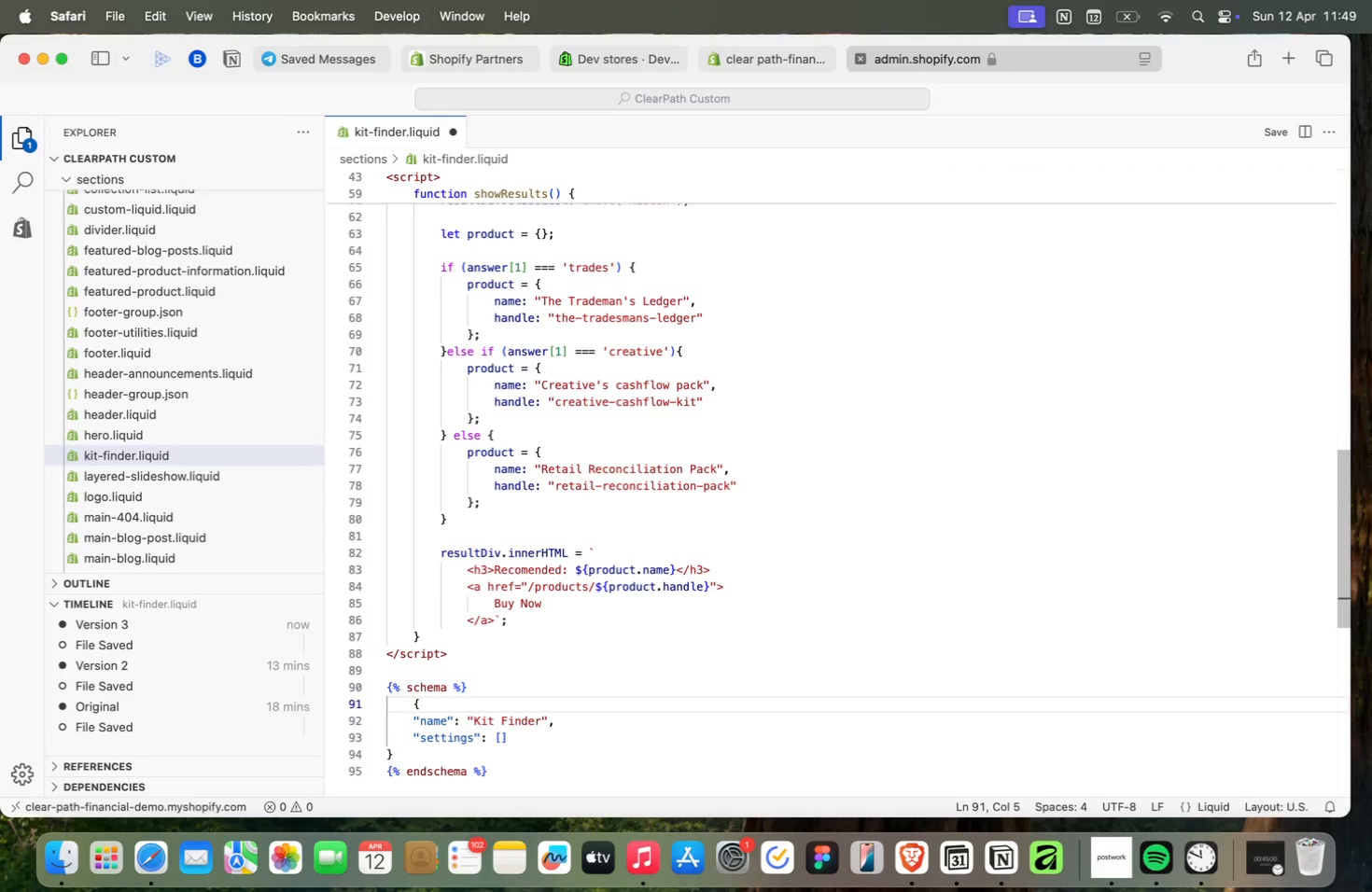 
key(ArrowDown)
 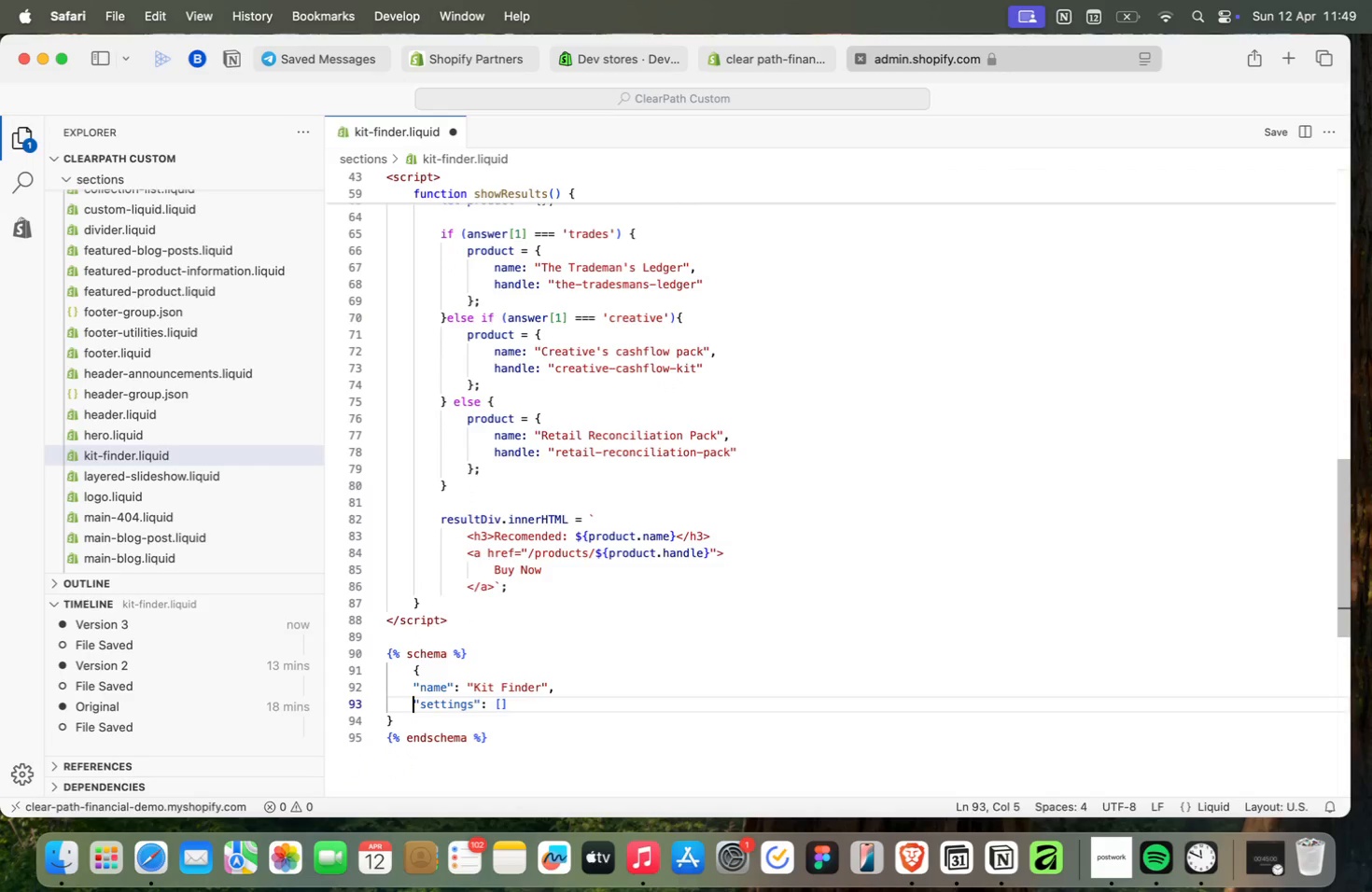 
key(ArrowDown)
 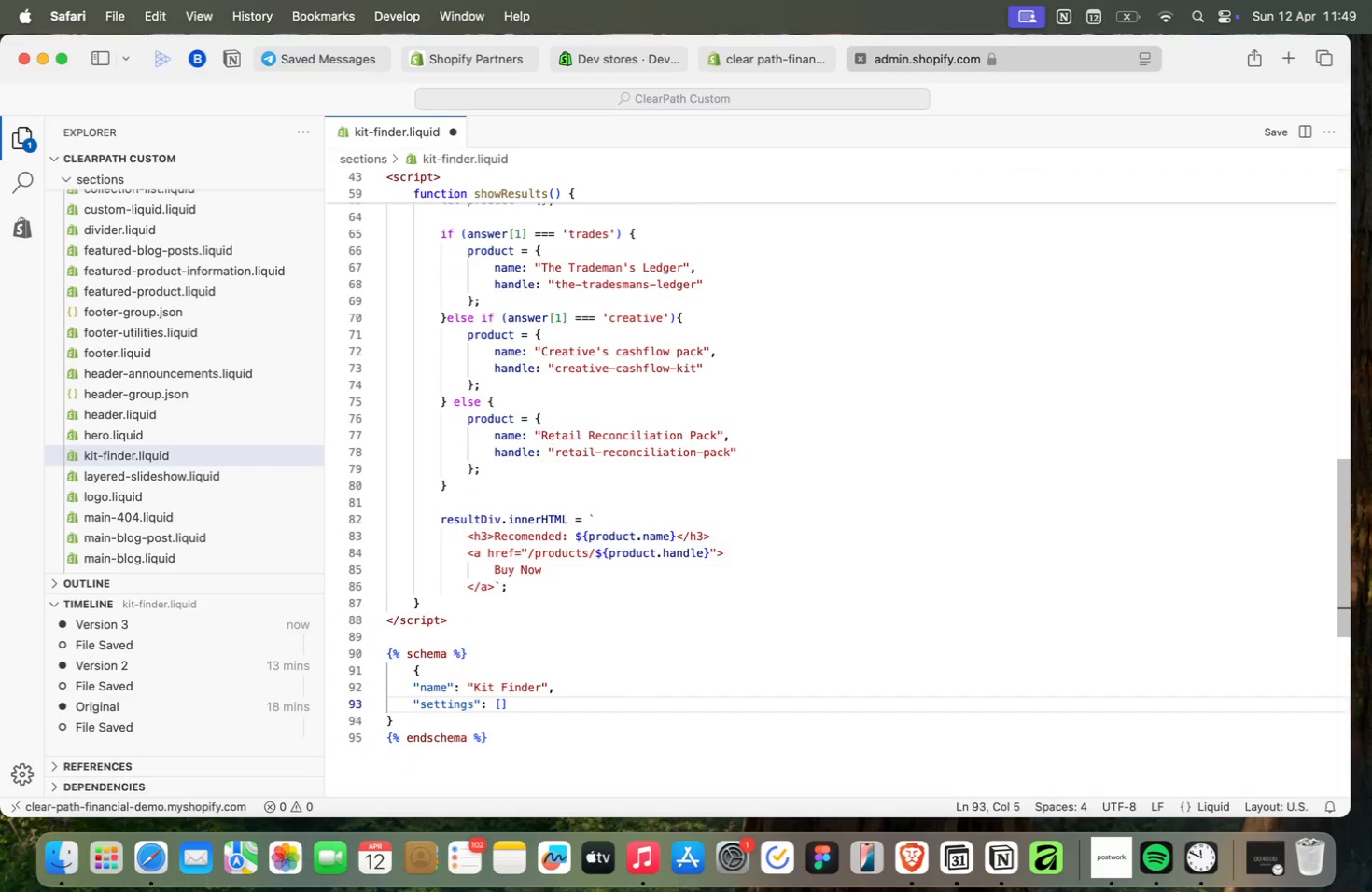 
key(ArrowUp)
 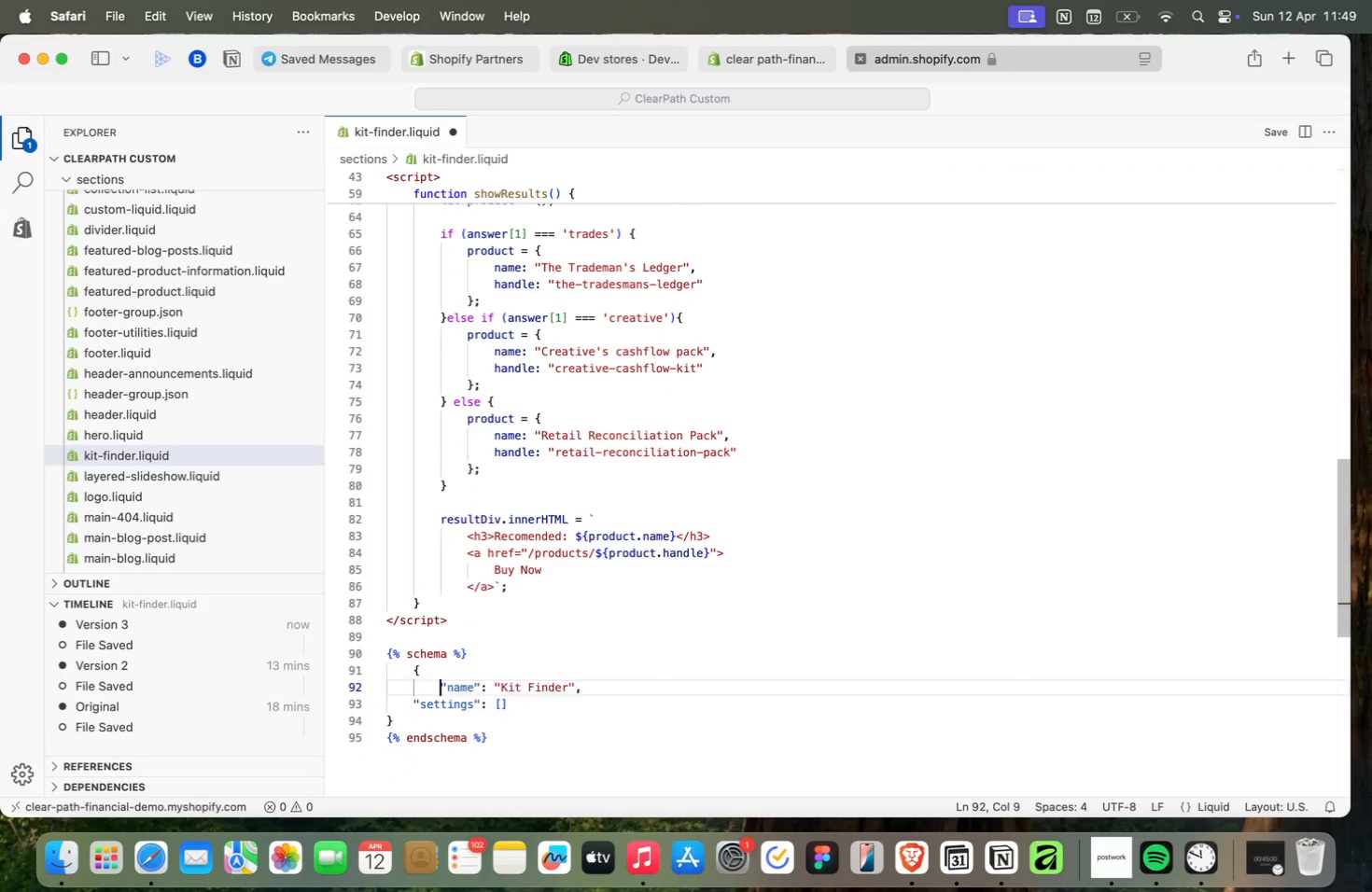 
key(Tab)
 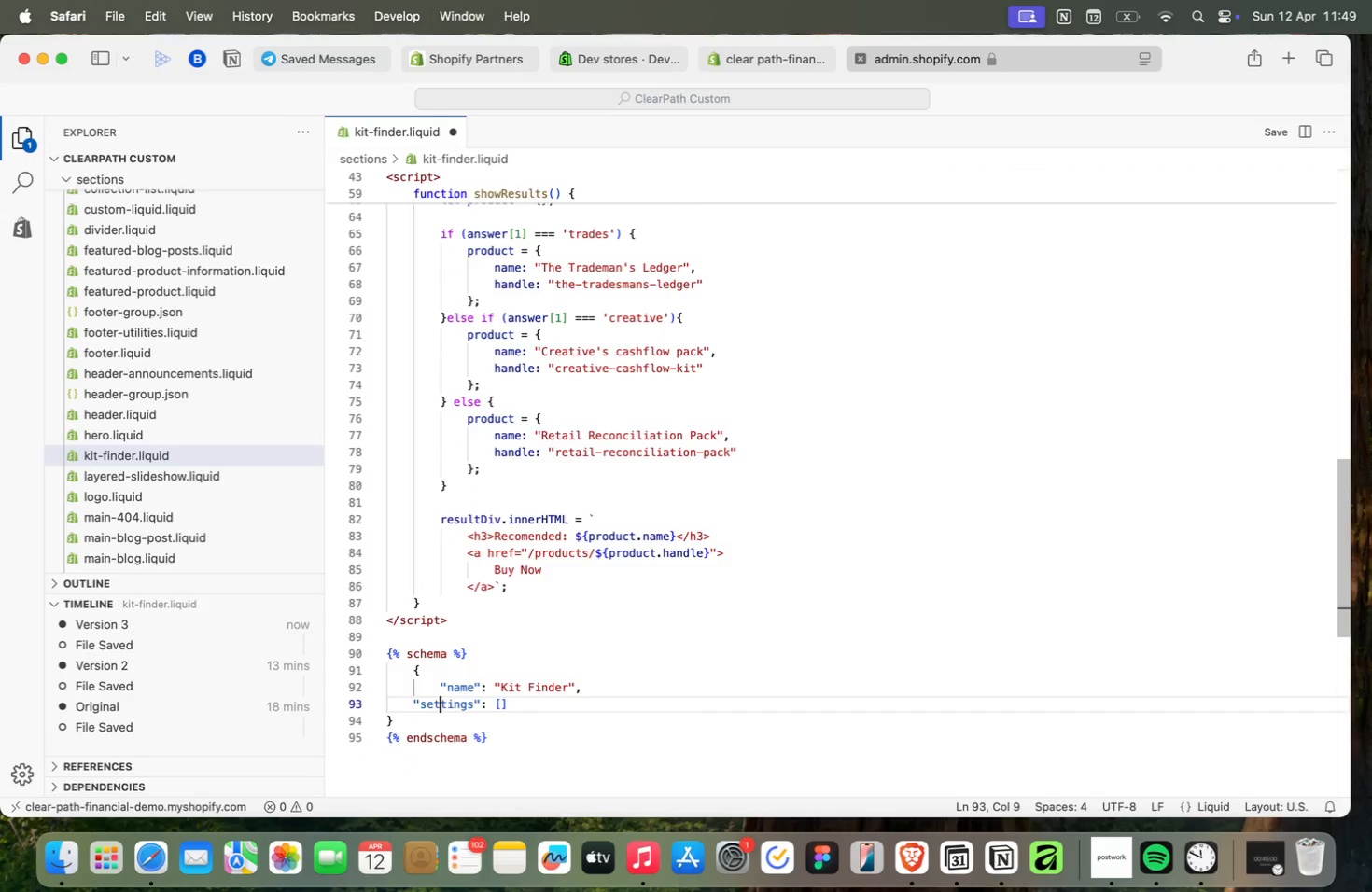 
key(ArrowDown)
 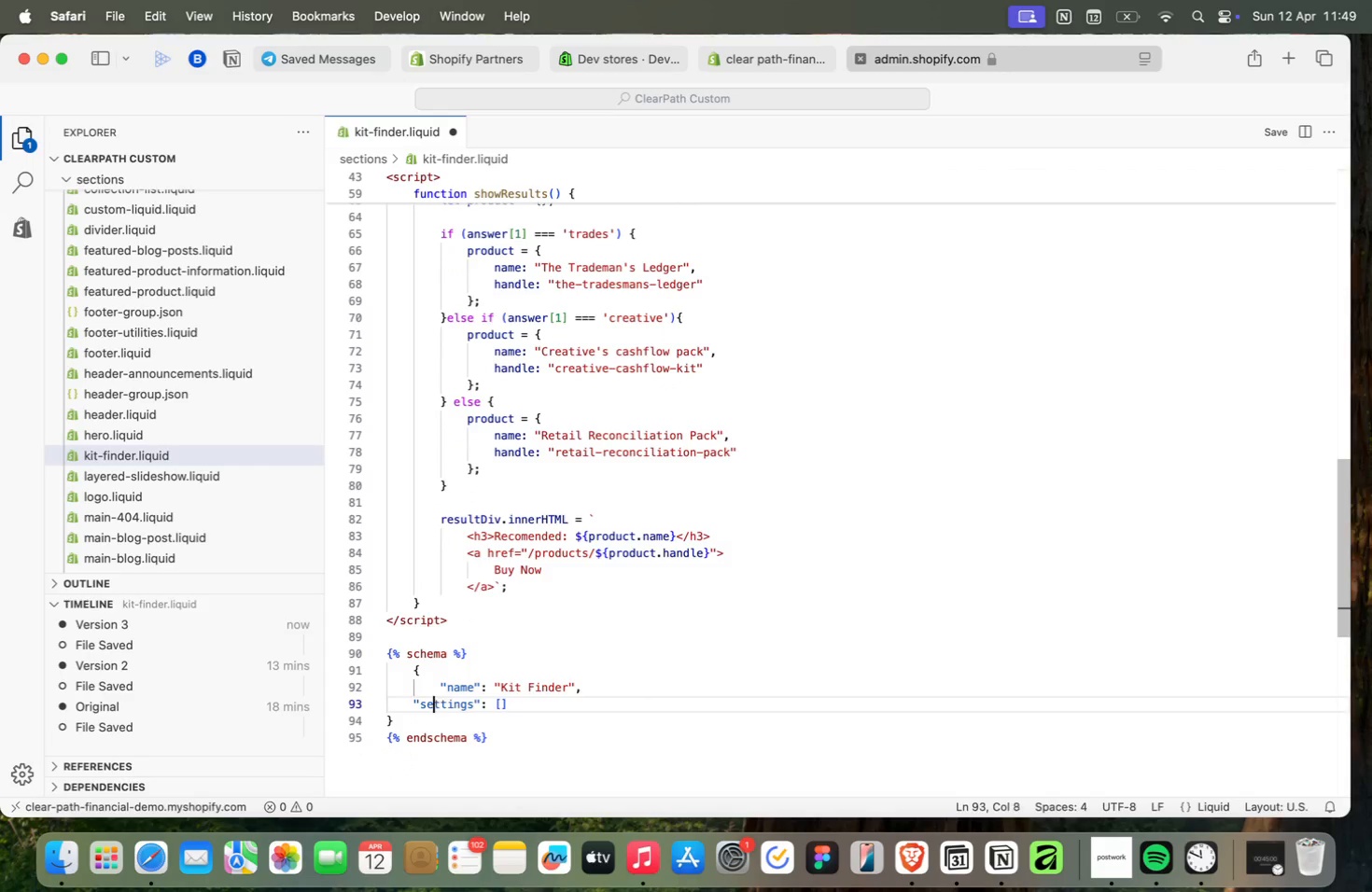 
key(ArrowLeft)
 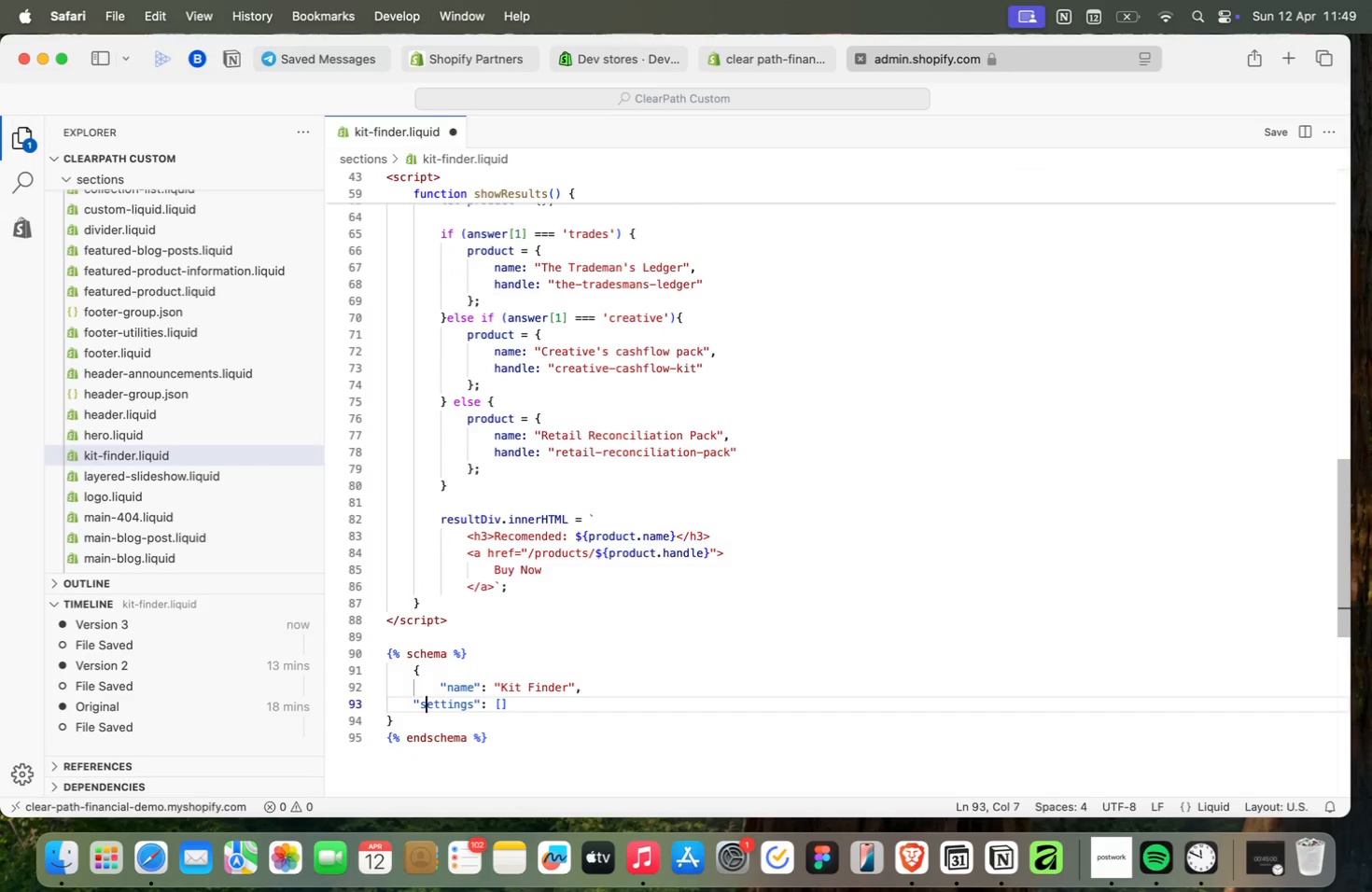 
key(ArrowLeft)
 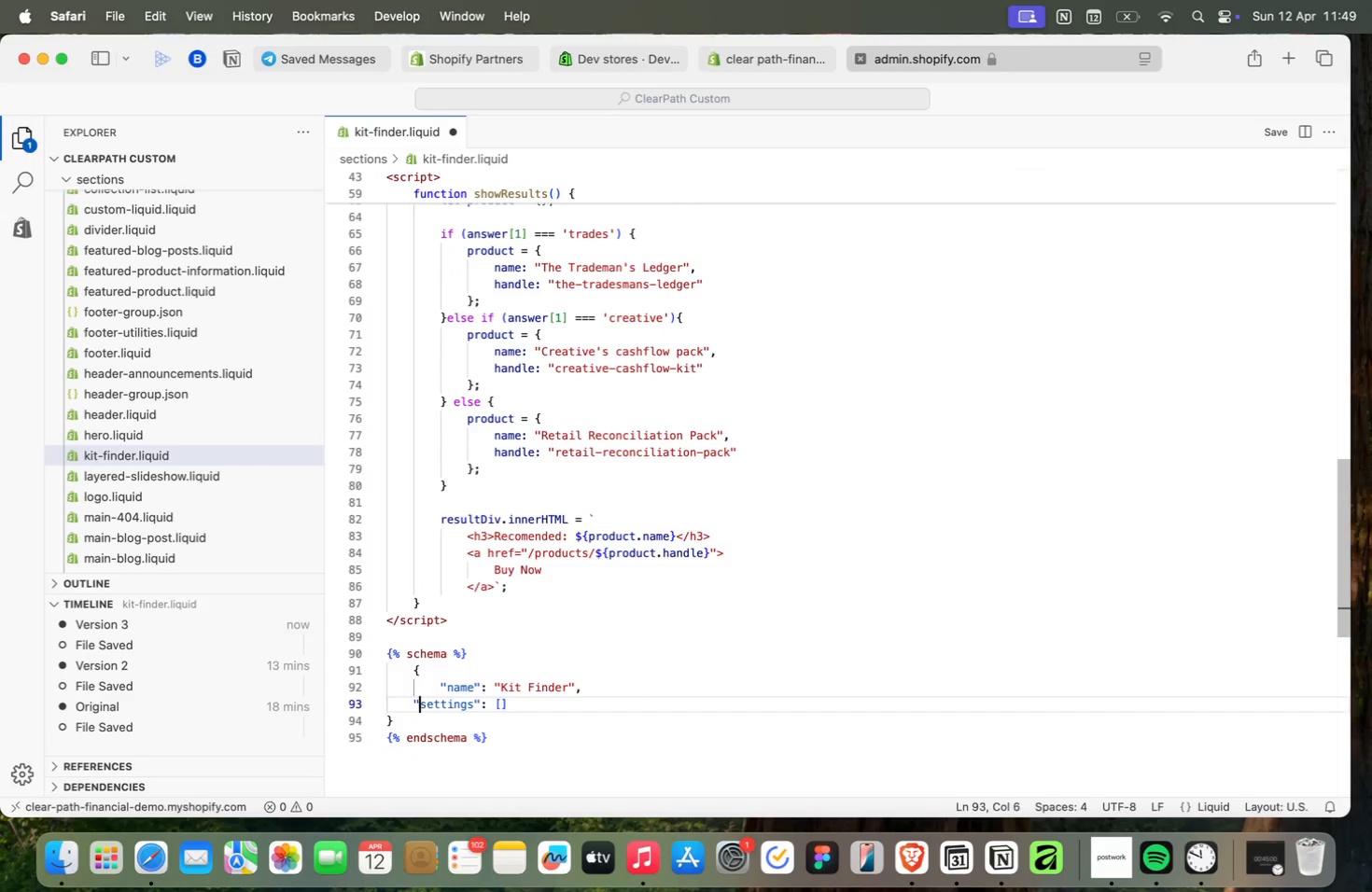 
key(ArrowLeft)
 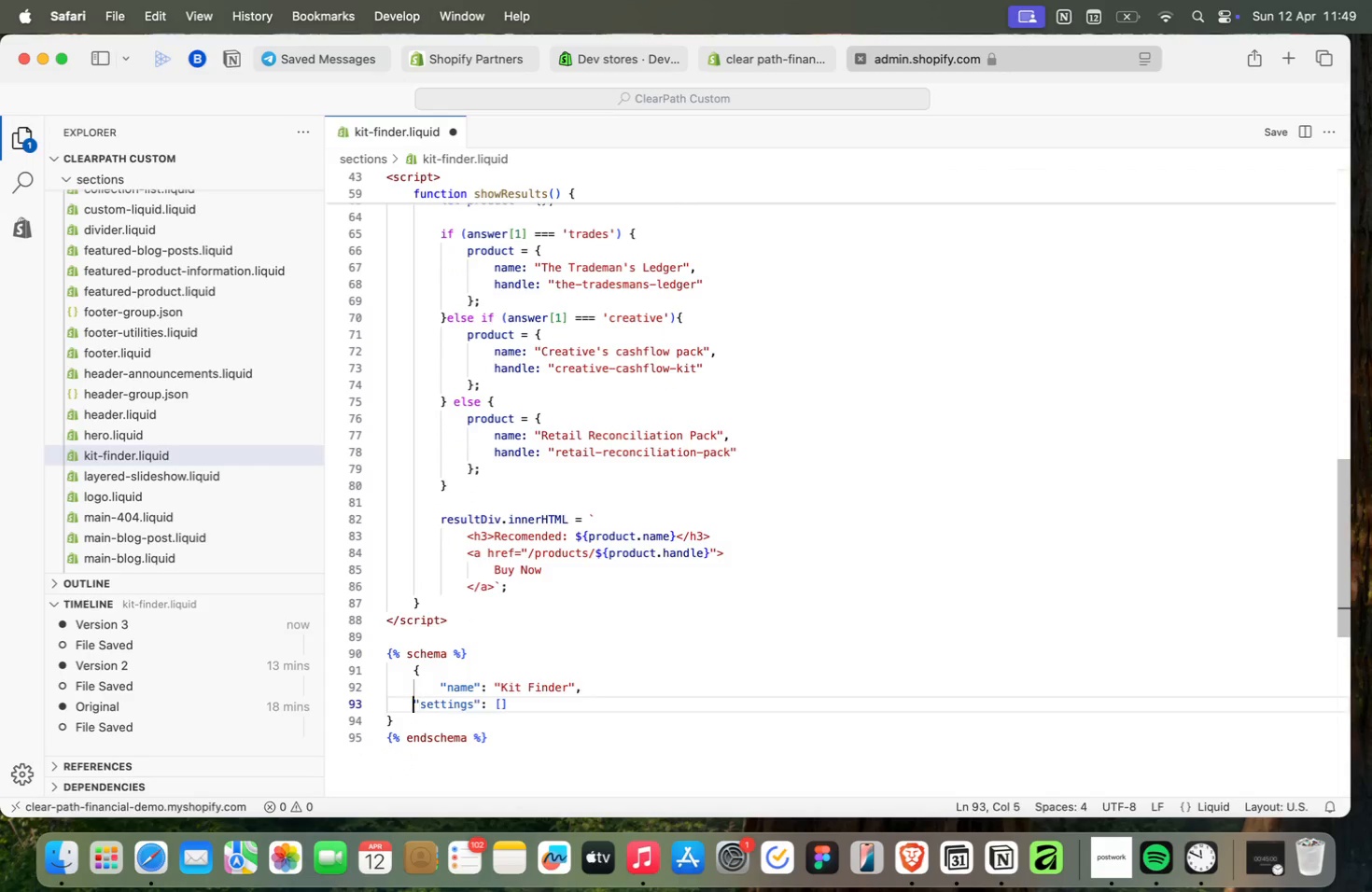 
key(ArrowLeft)
 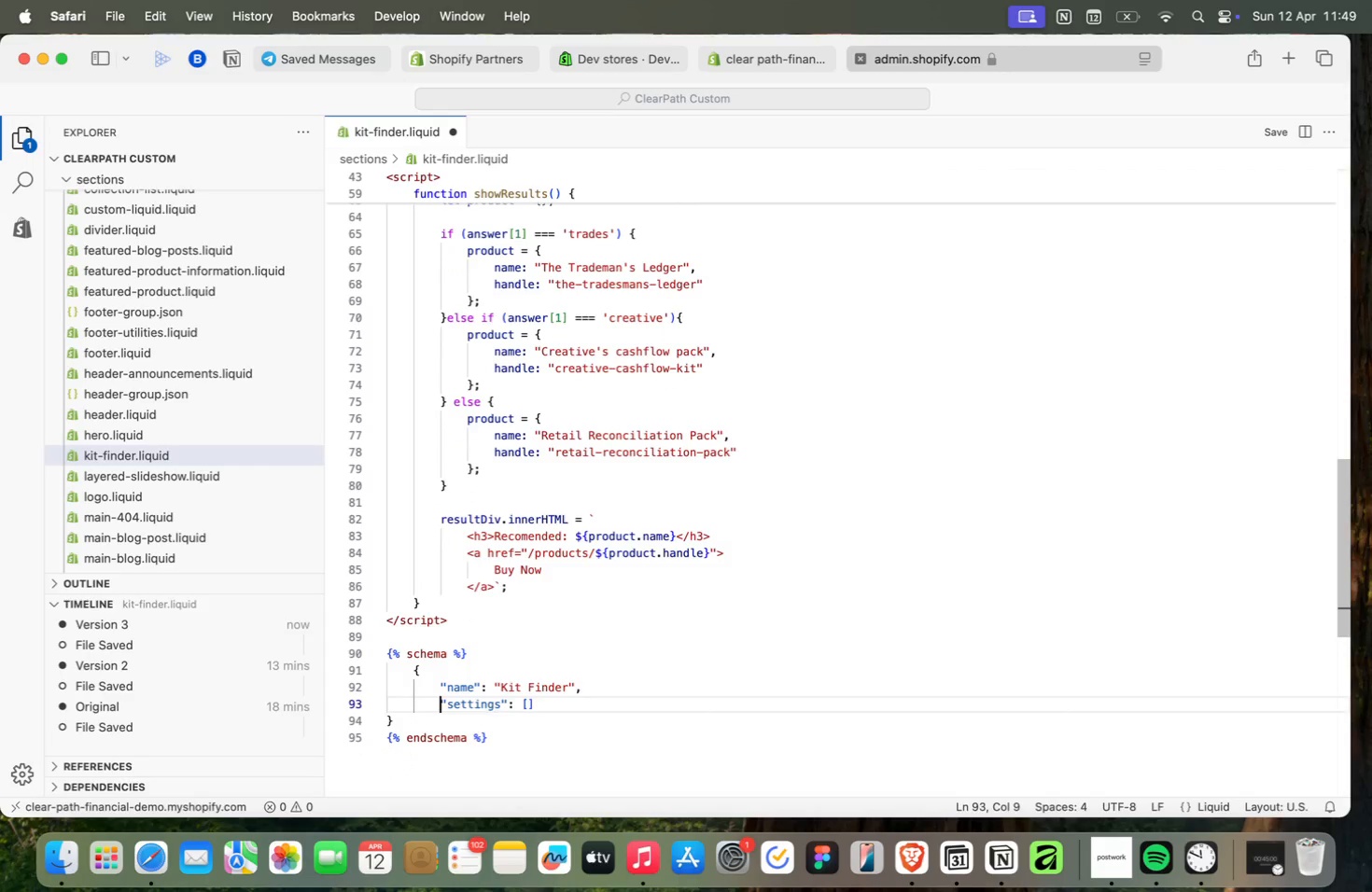 
key(Tab)